 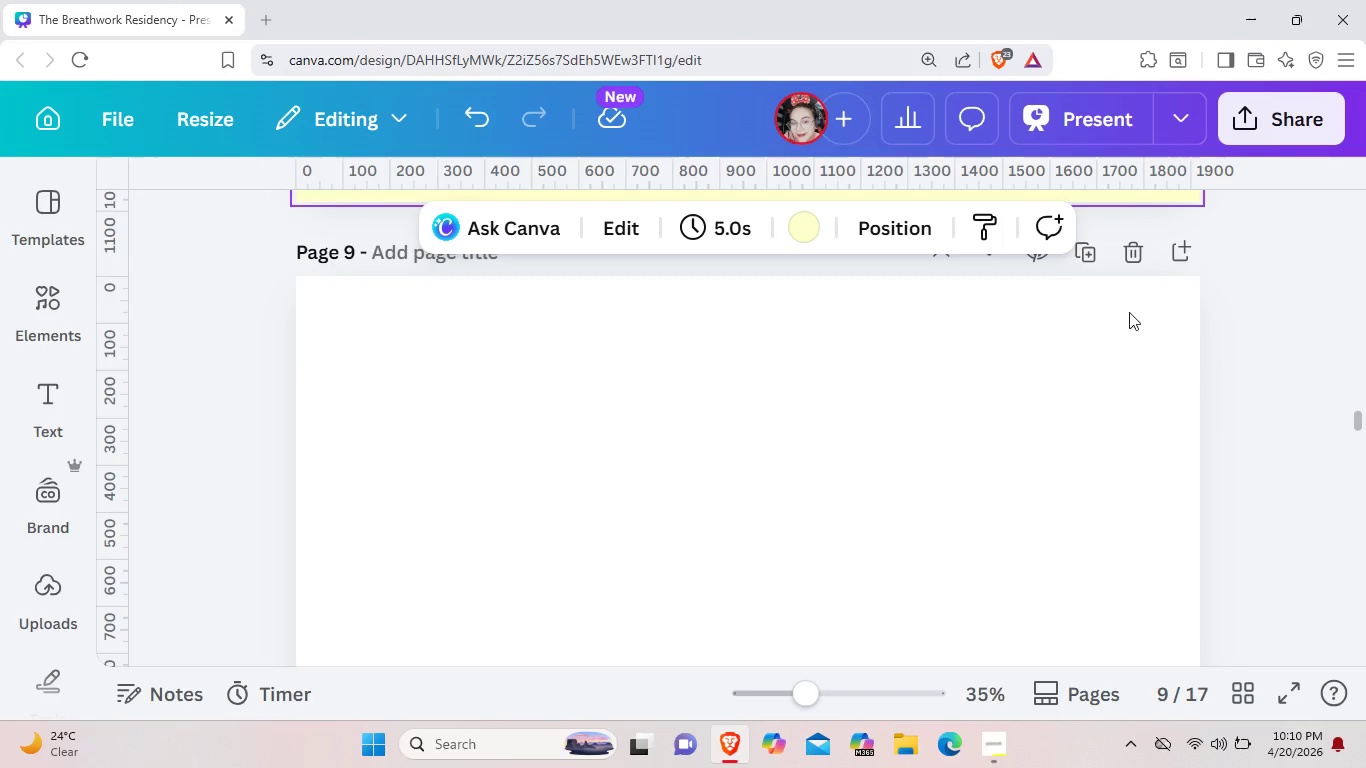 
scroll: coordinate [945, 512], scroll_direction: up, amount: 4.0
 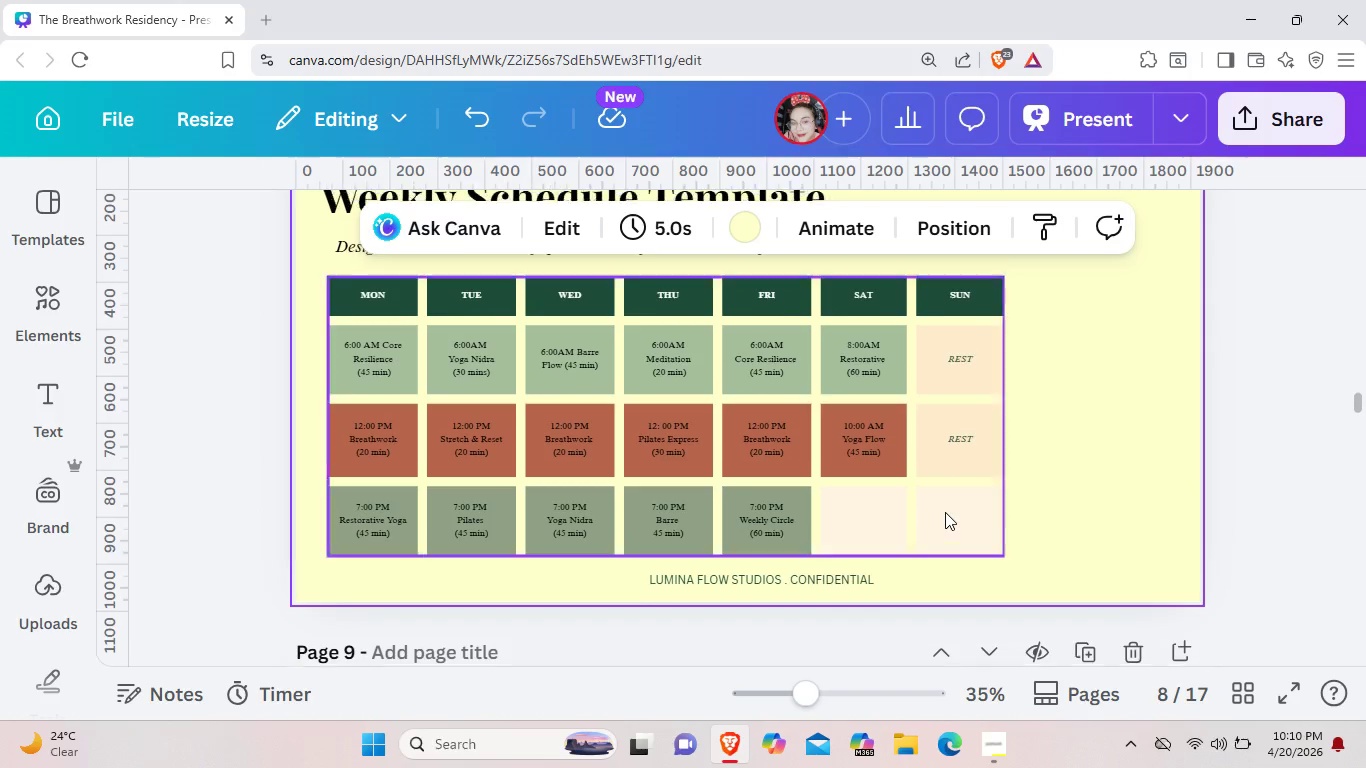 
scroll: coordinate [944, 512], scroll_direction: down, amount: 2.0
 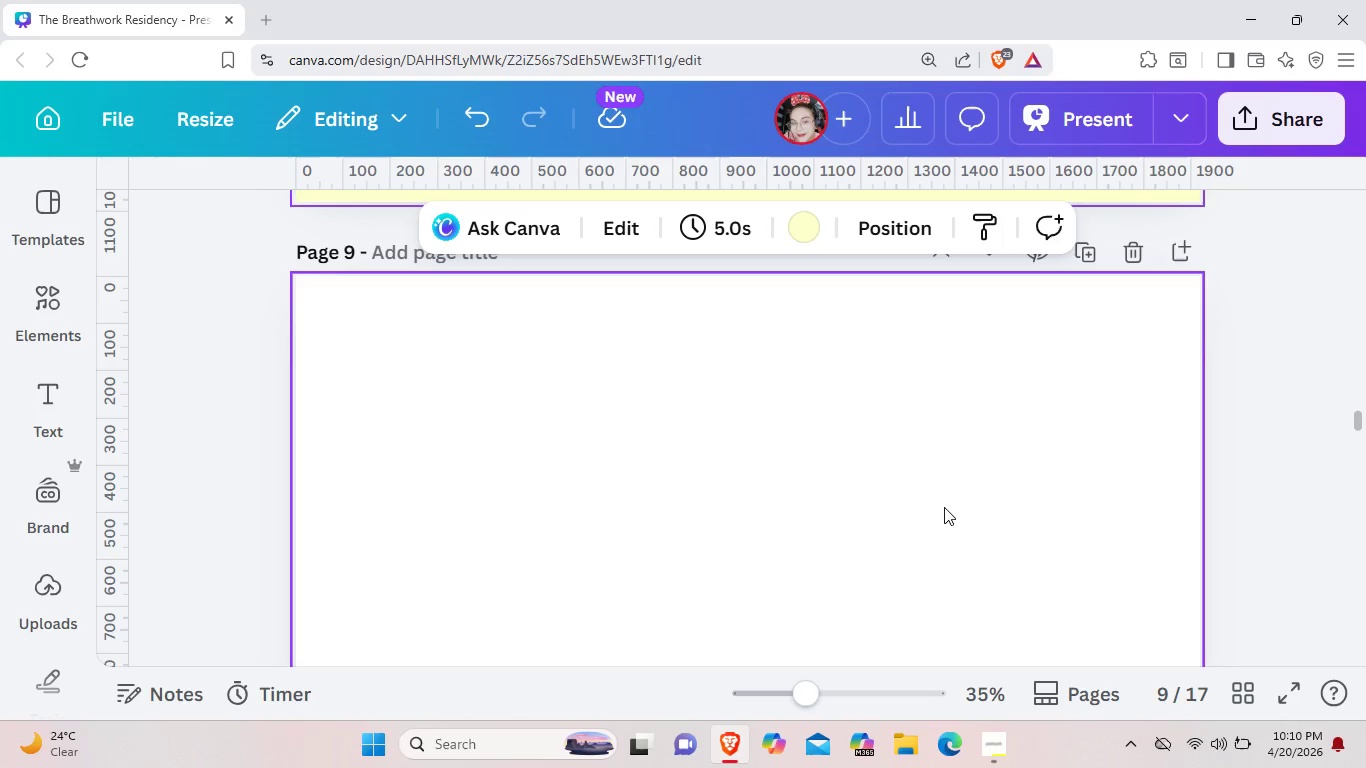 
scroll: coordinate [828, 551], scroll_direction: up, amount: 5.0
 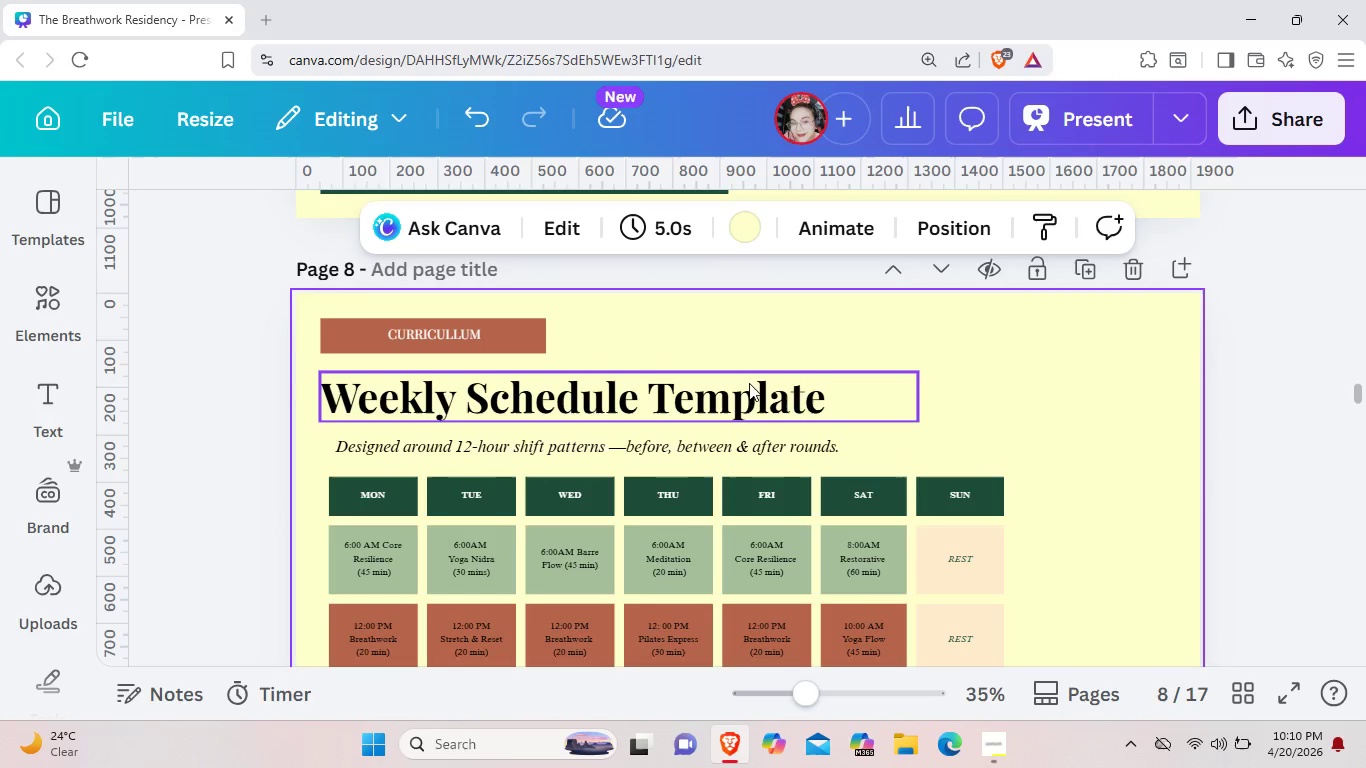 
left_click([749, 383])
 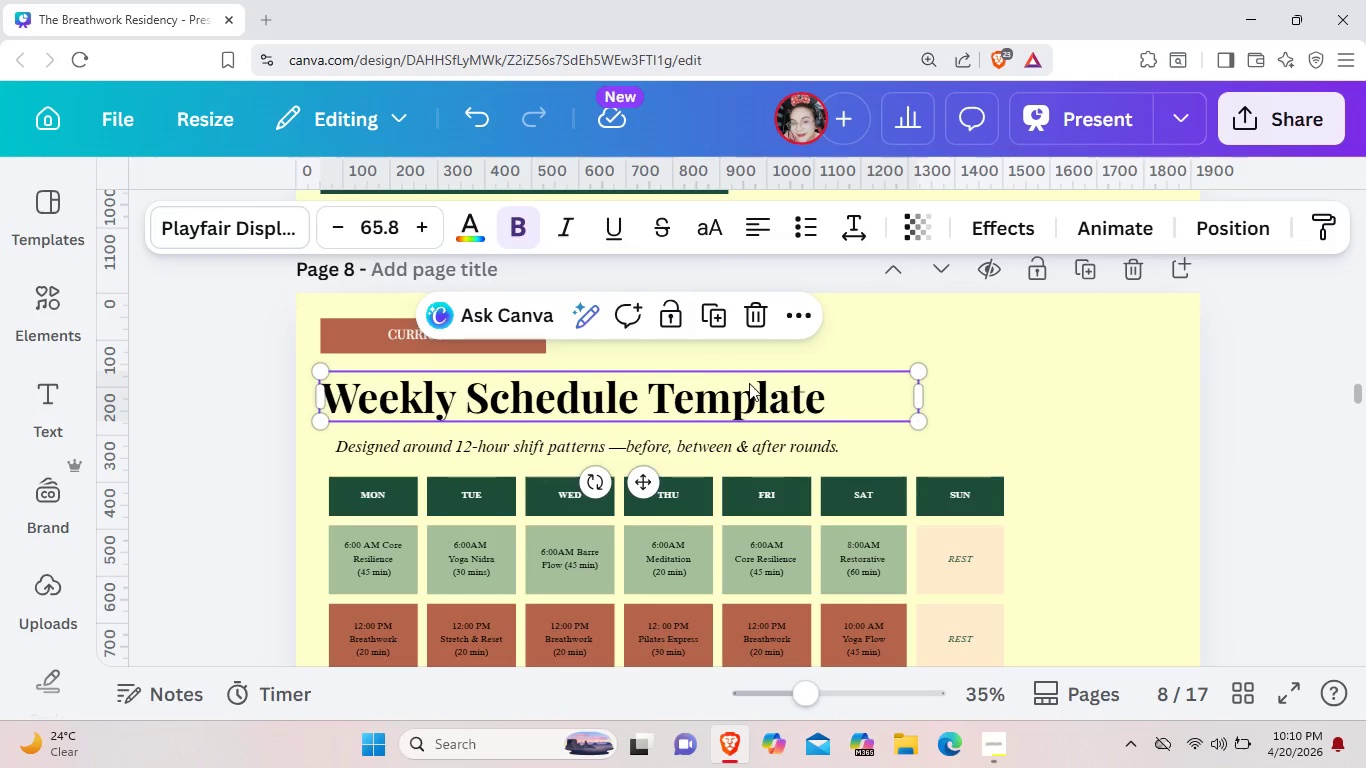 
key(Control+C)
 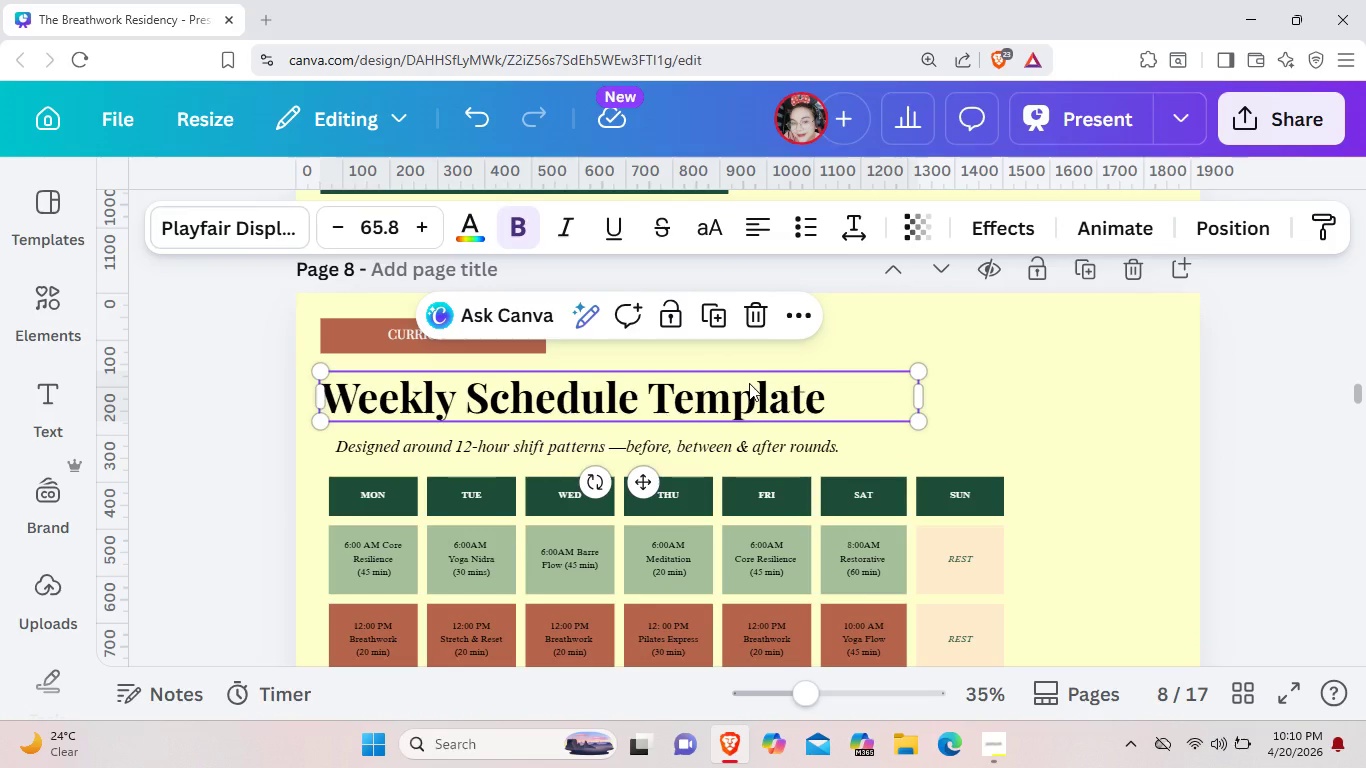 
scroll: coordinate [749, 383], scroll_direction: down, amount: 1.0
 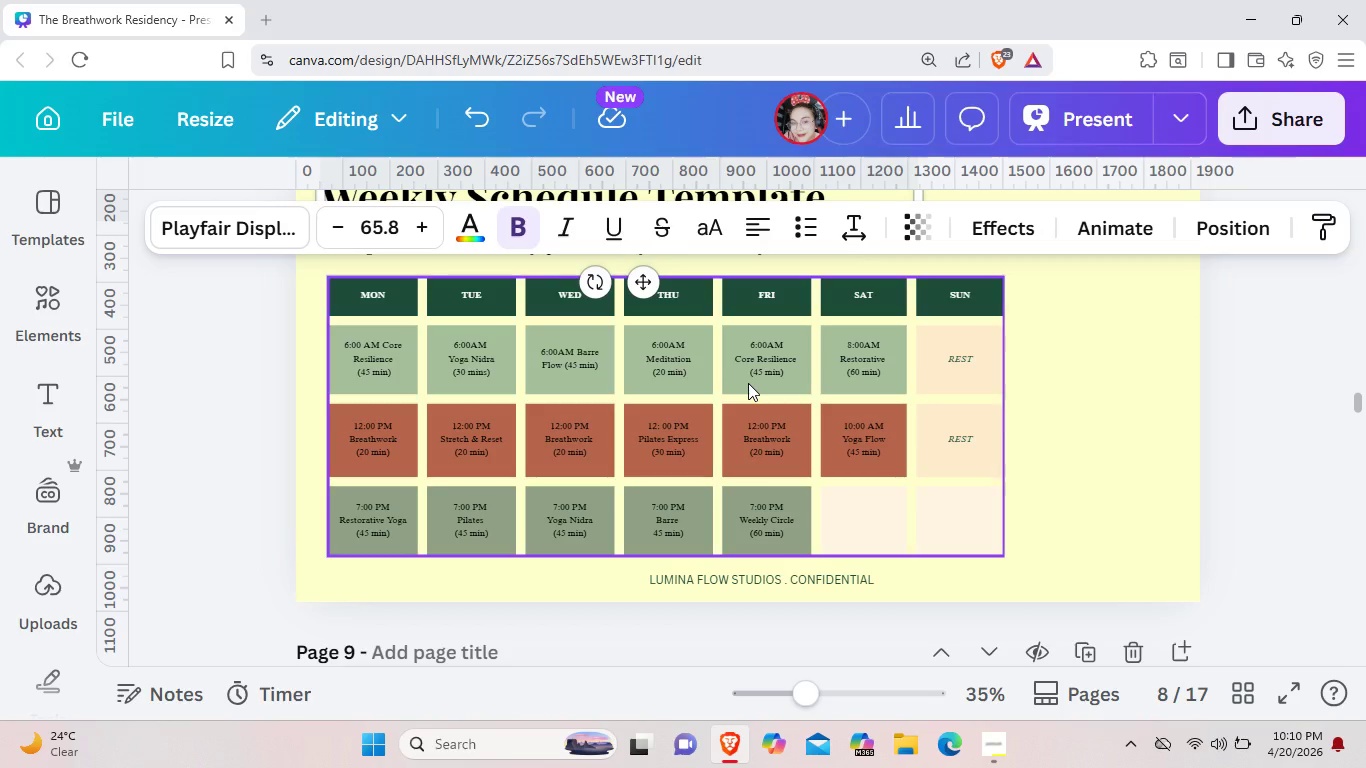 
wait(6.92)
 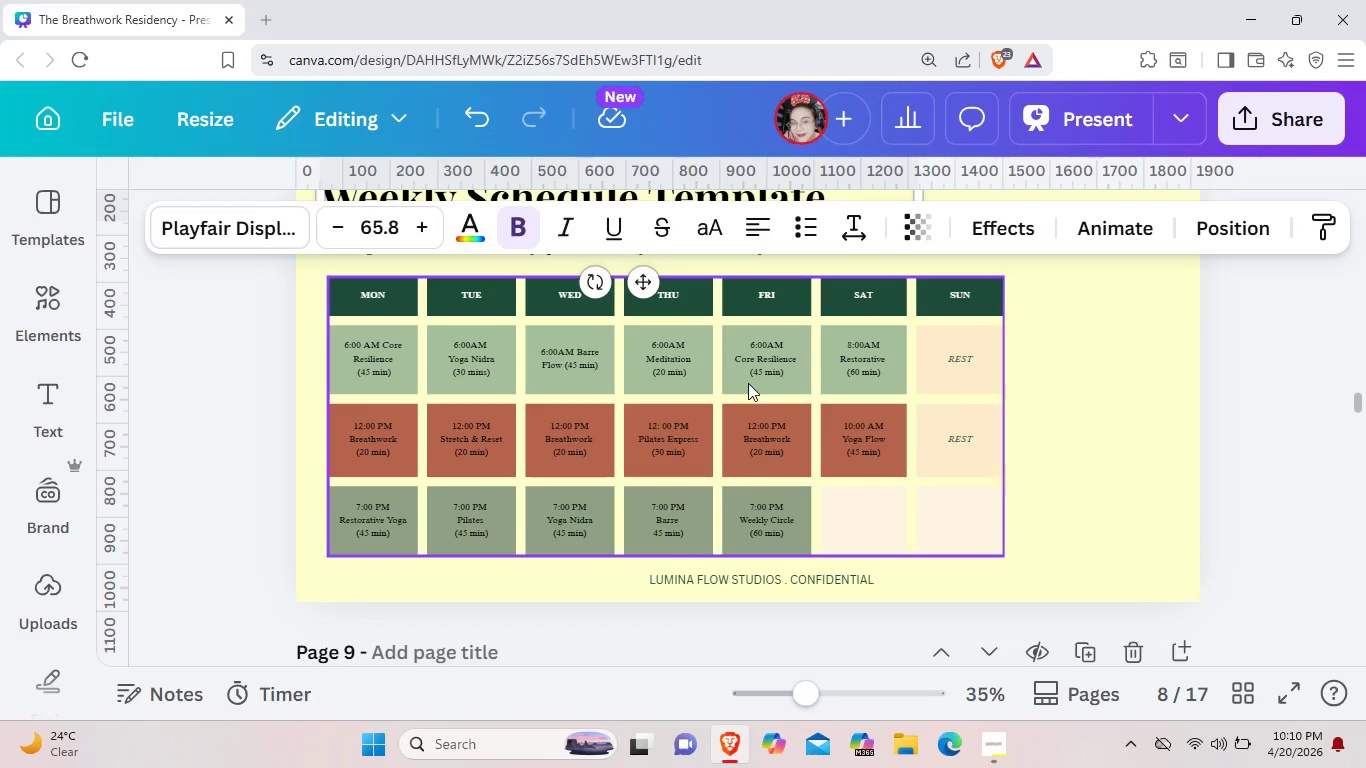 
scroll: coordinate [747, 383], scroll_direction: down, amount: 2.0
 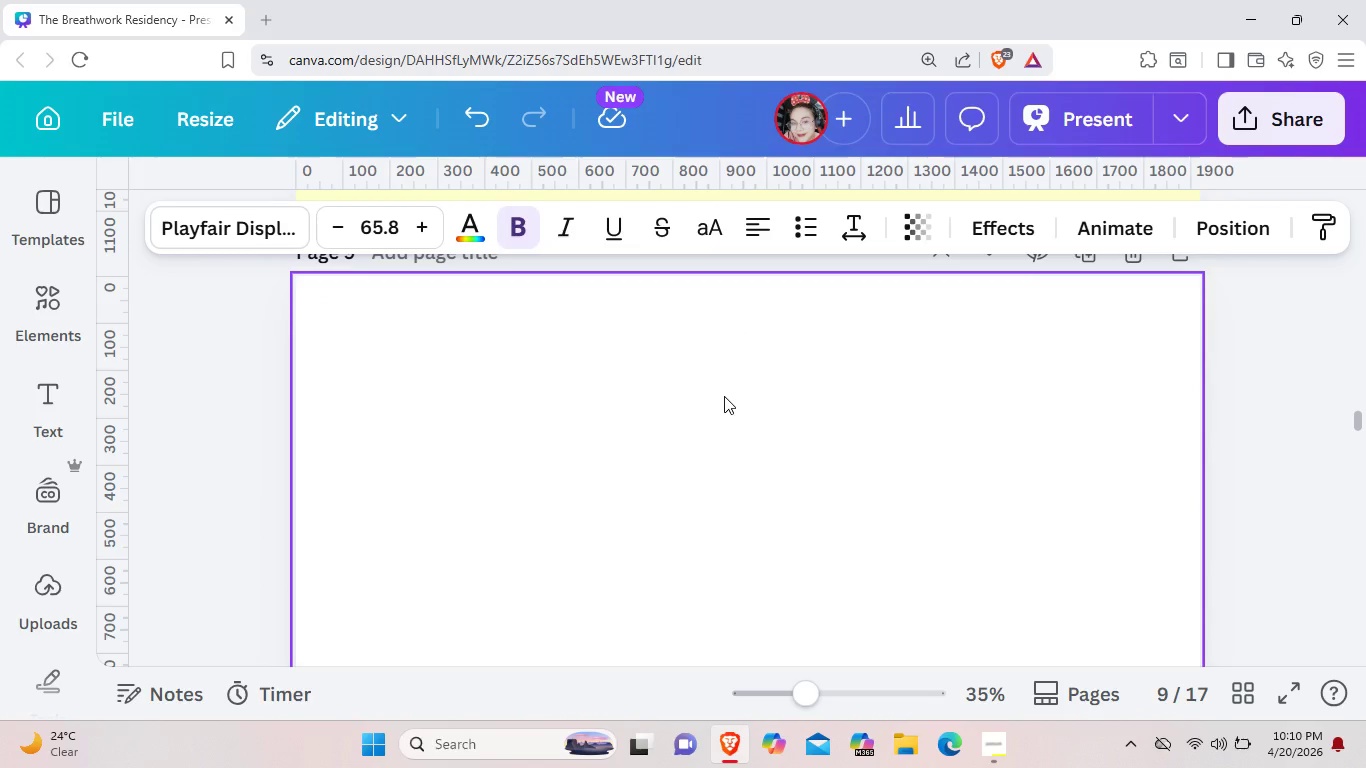 
scroll: coordinate [724, 396], scroll_direction: up, amount: 2.0
 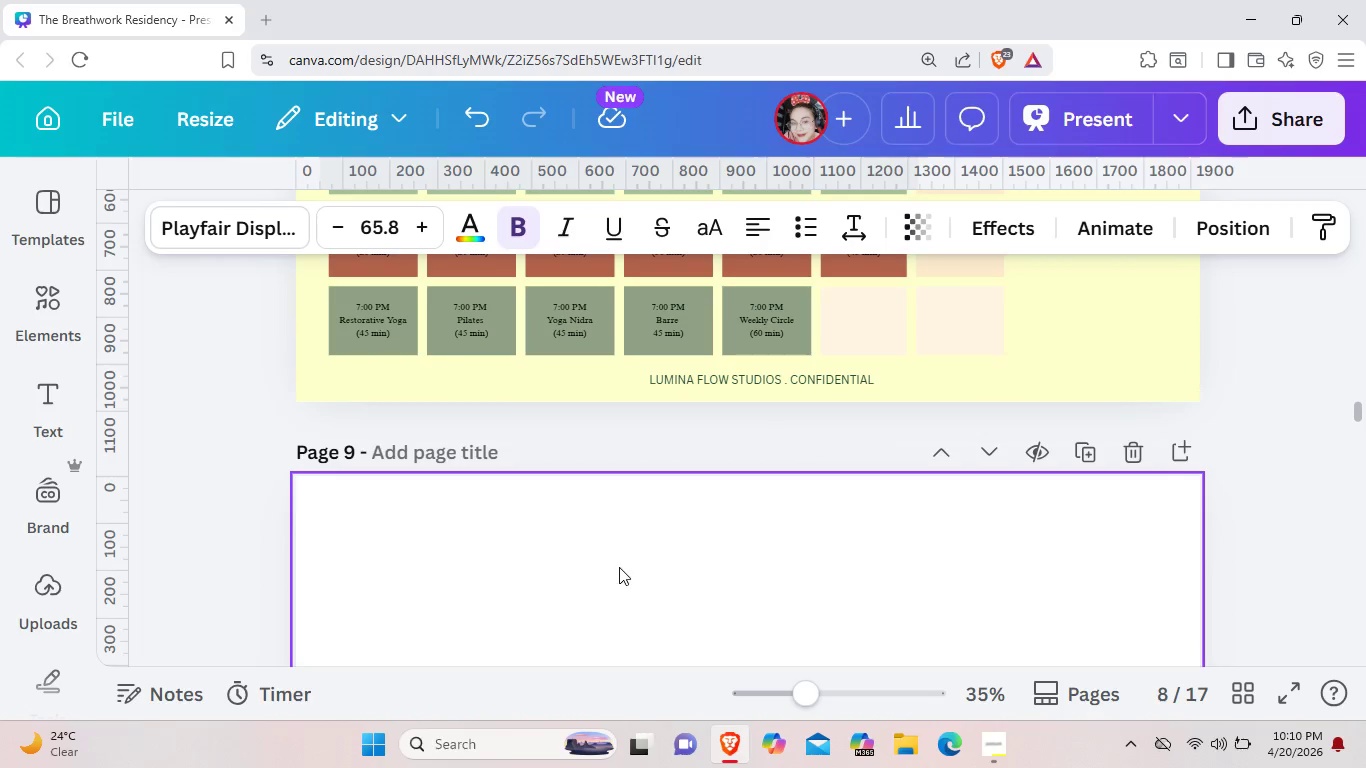 
scroll: coordinate [617, 566], scroll_direction: down, amount: 1.0
 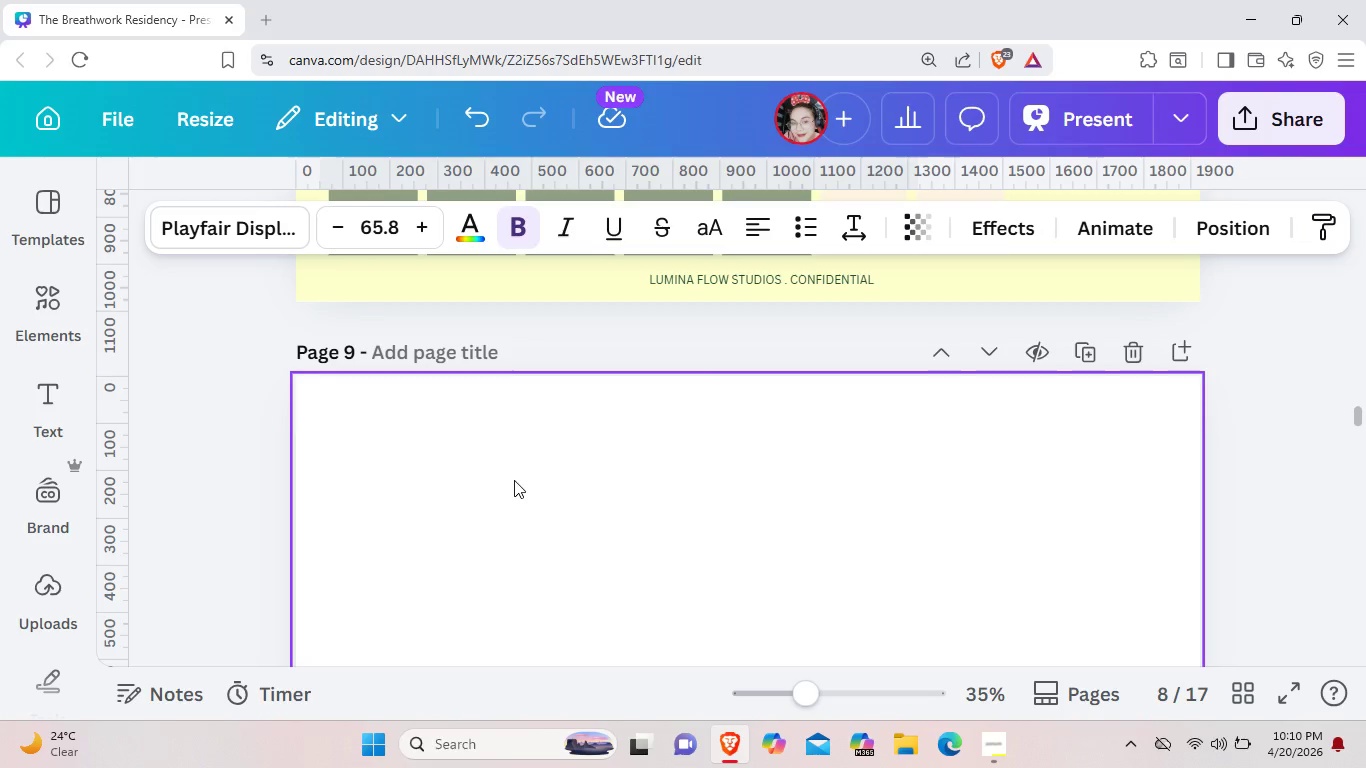 
wait(7.3)
 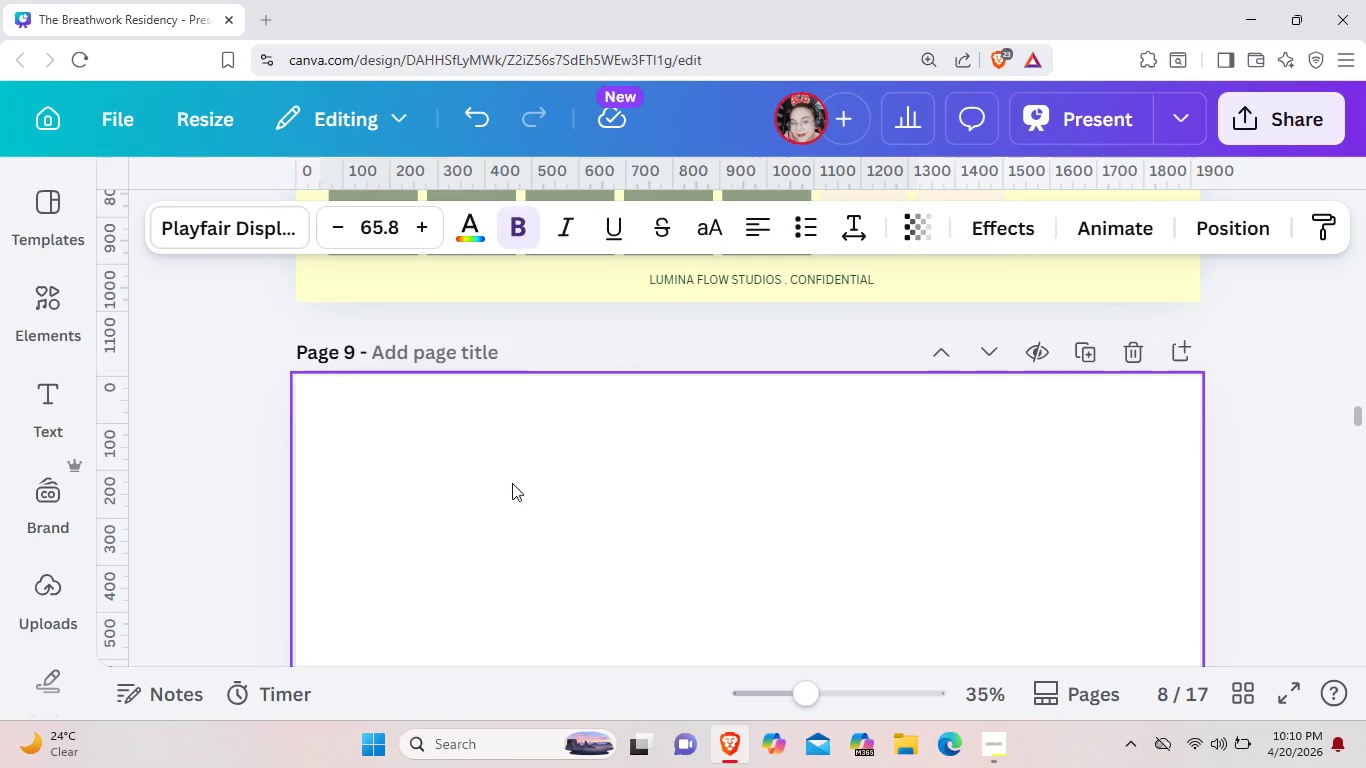 
key(Control+V)
 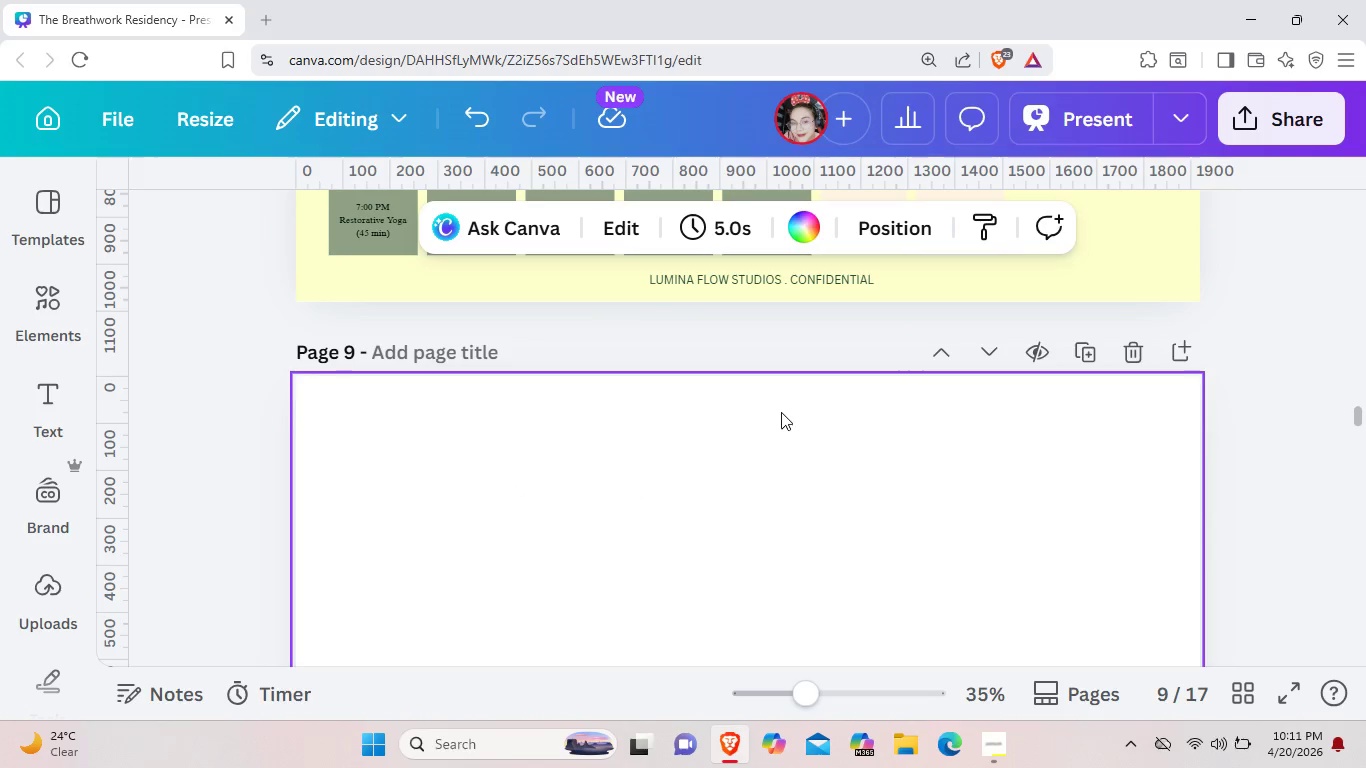 
scroll: coordinate [780, 417], scroll_direction: up, amount: 2.0
 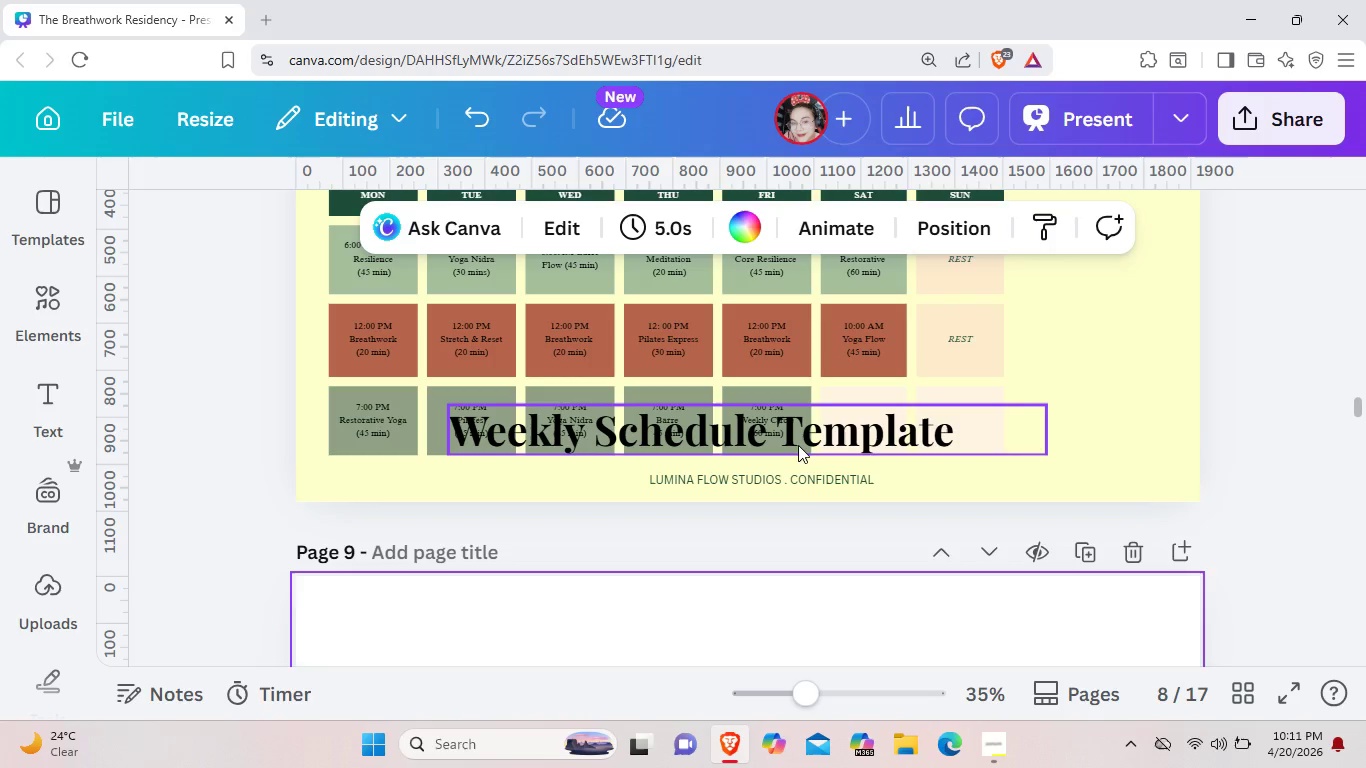 
left_click_drag(start_coordinate=[798, 443], to_coordinate=[684, 618])
 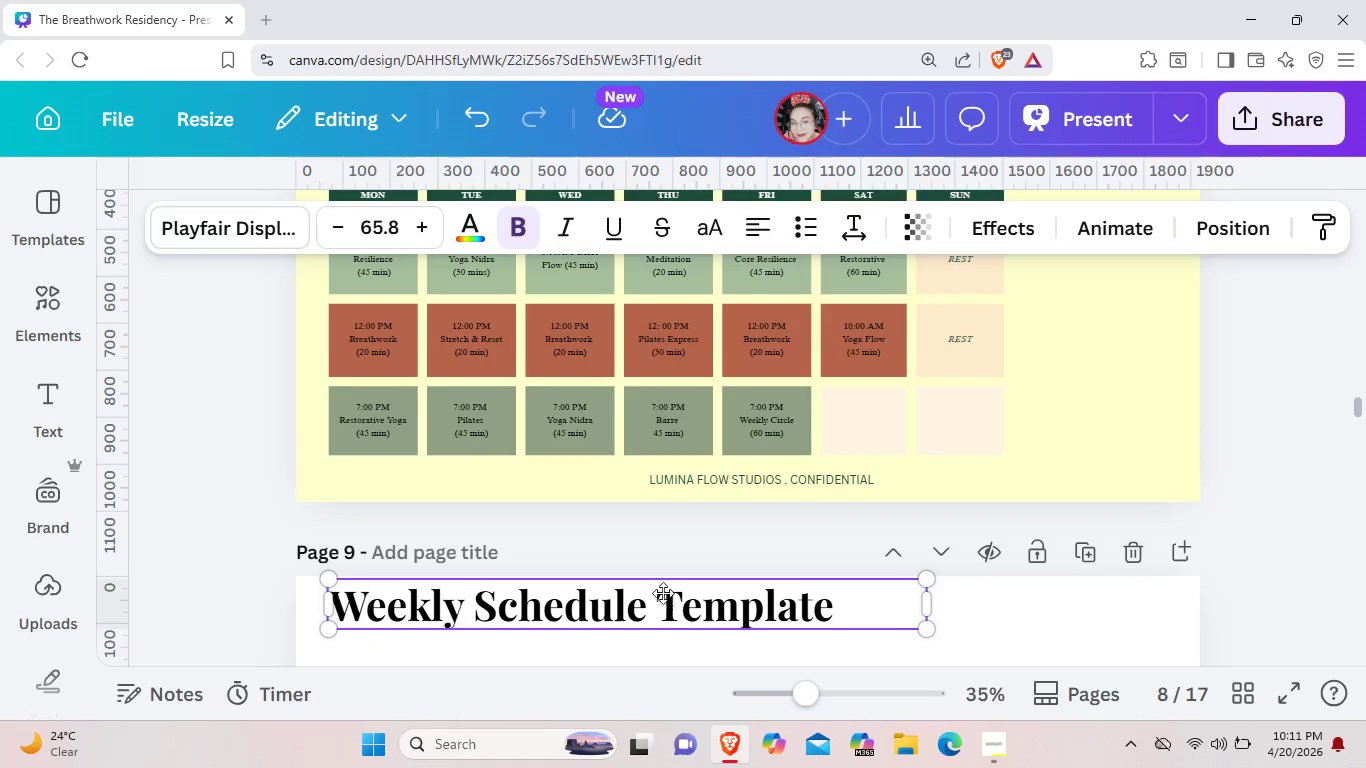 
scroll: coordinate [663, 593], scroll_direction: down, amount: 1.0
 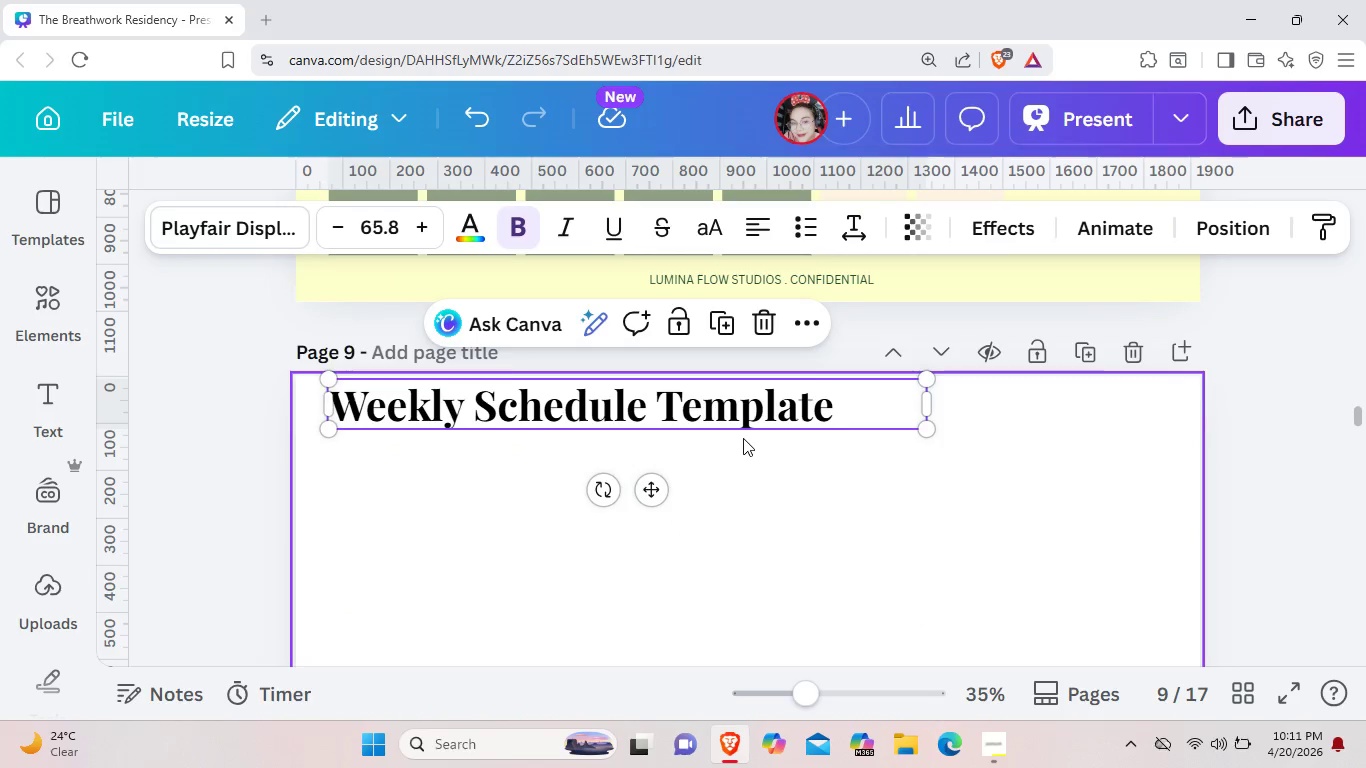 
left_click_drag(start_coordinate=[743, 439], to_coordinate=[721, 513])
 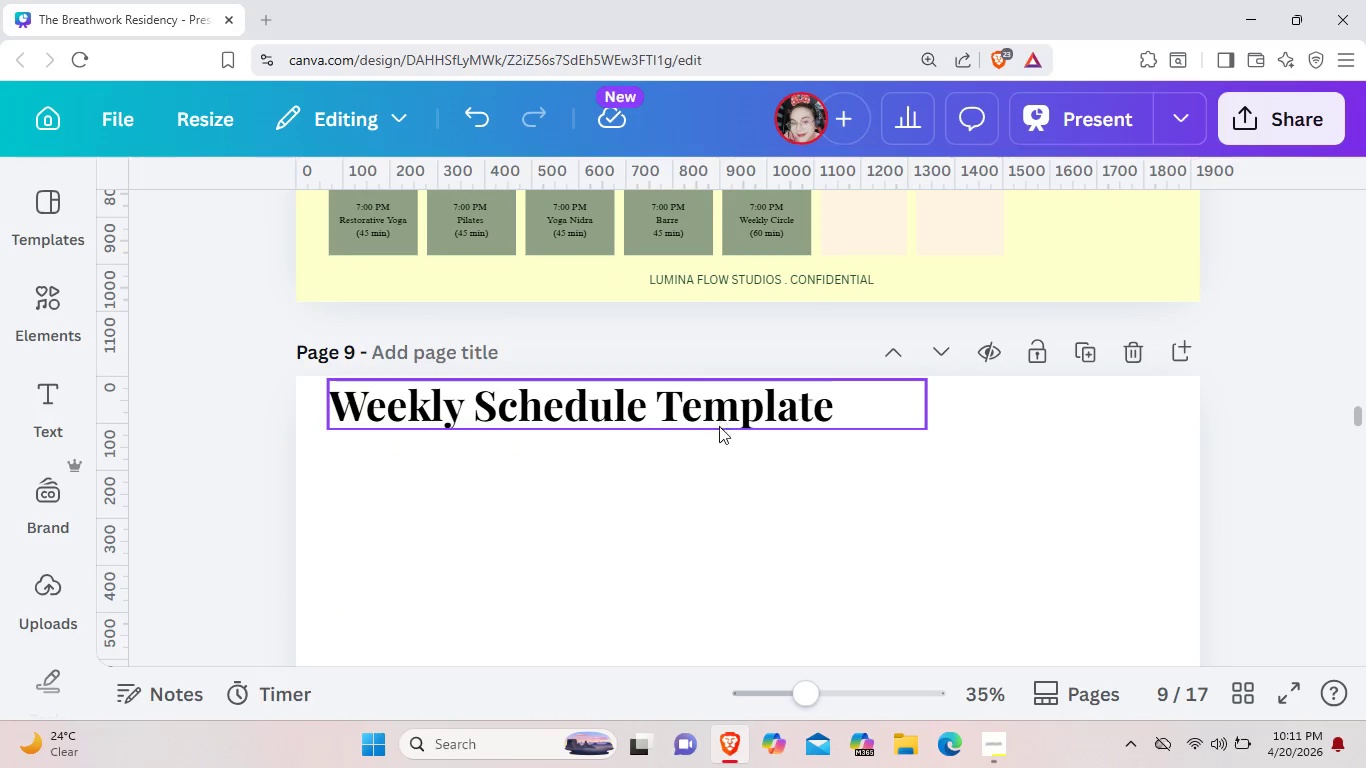 
left_click_drag(start_coordinate=[720, 417], to_coordinate=[728, 479])
 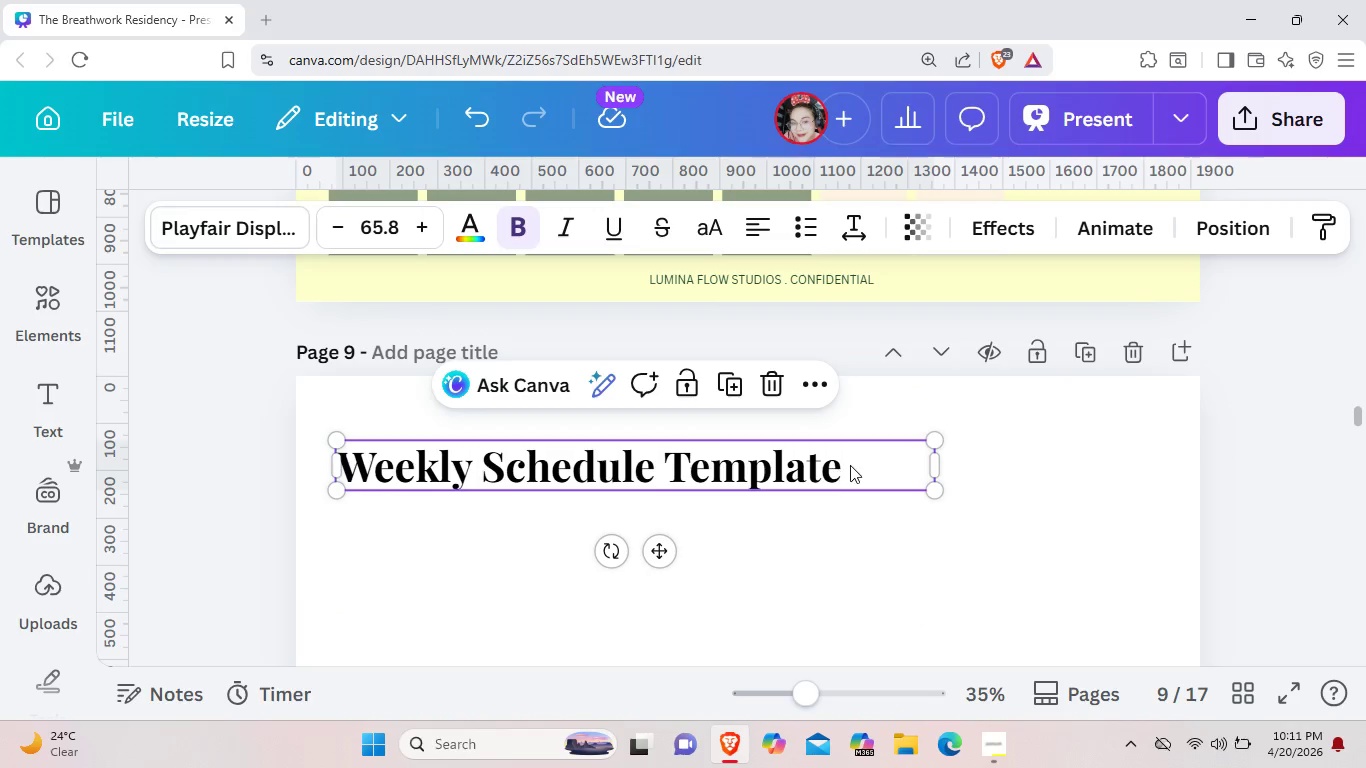 
left_click([850, 465])
 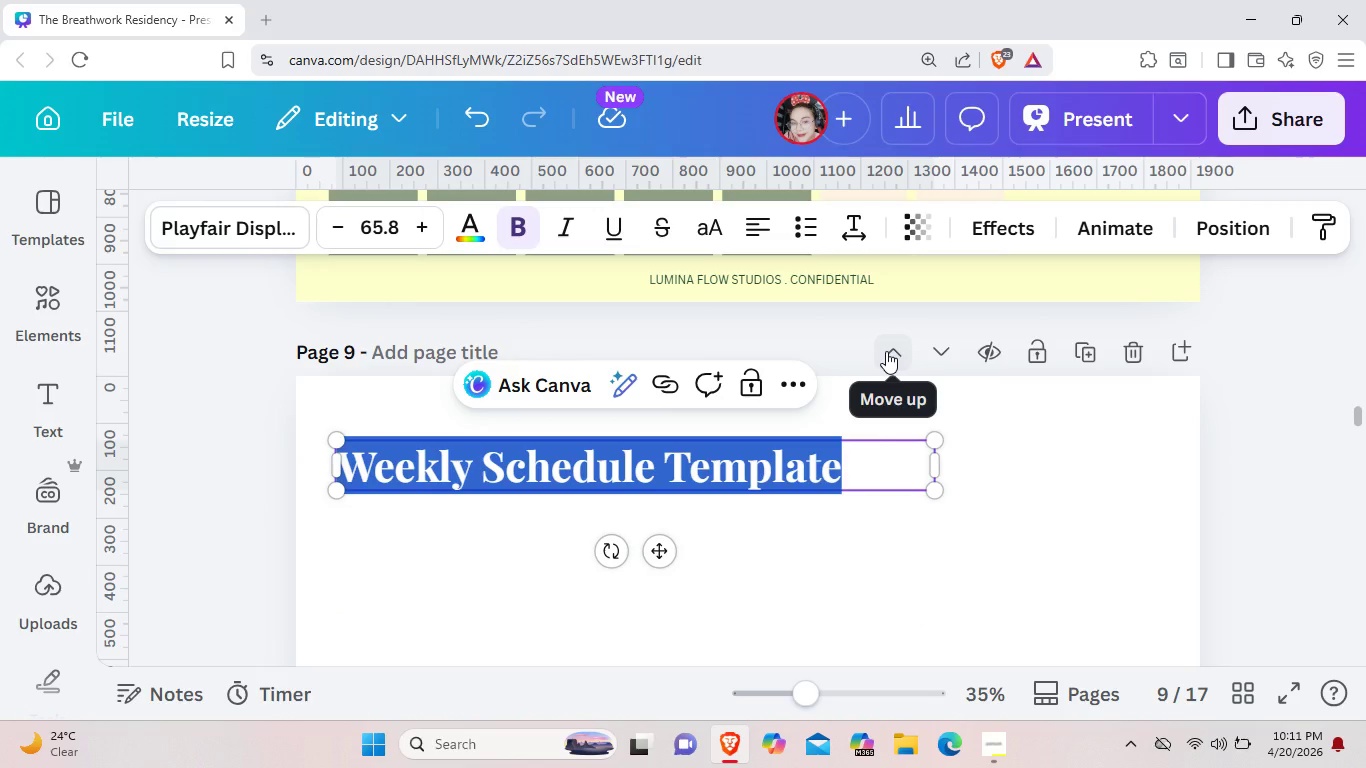 
key(Backspace)
type(For)
key(Backspace)
key(Backspace)
type(rom Breakdown to Sanctuary)
 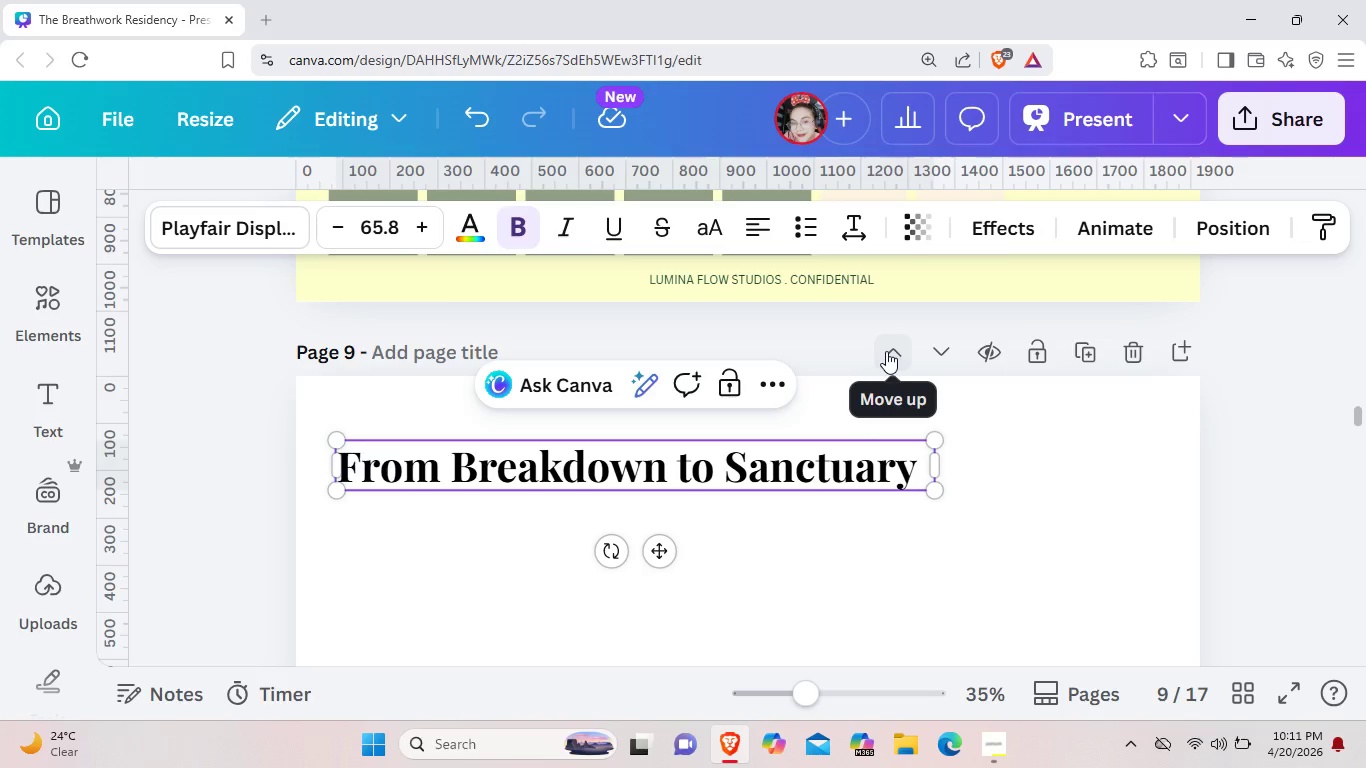 
left_click([1091, 461])
 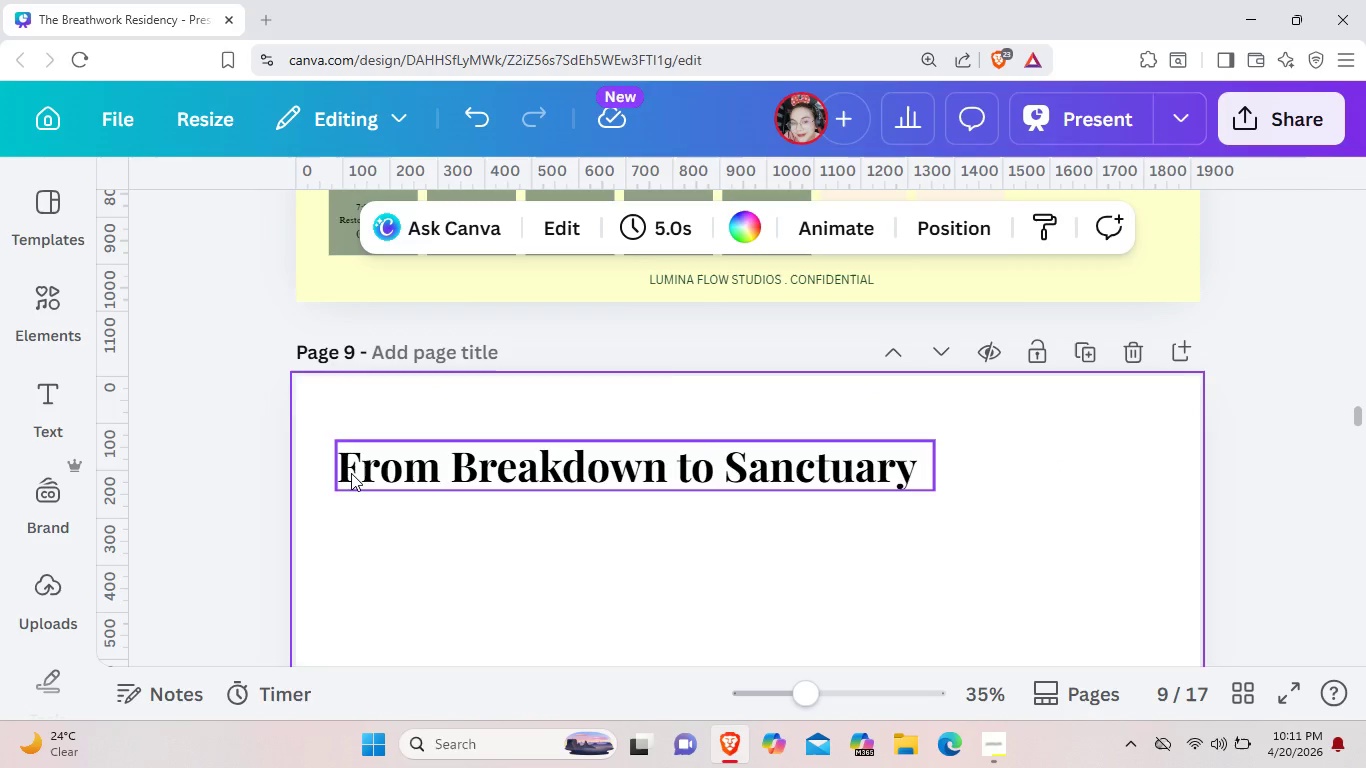 
scroll: coordinate [353, 481], scroll_direction: up, amount: 4.0
 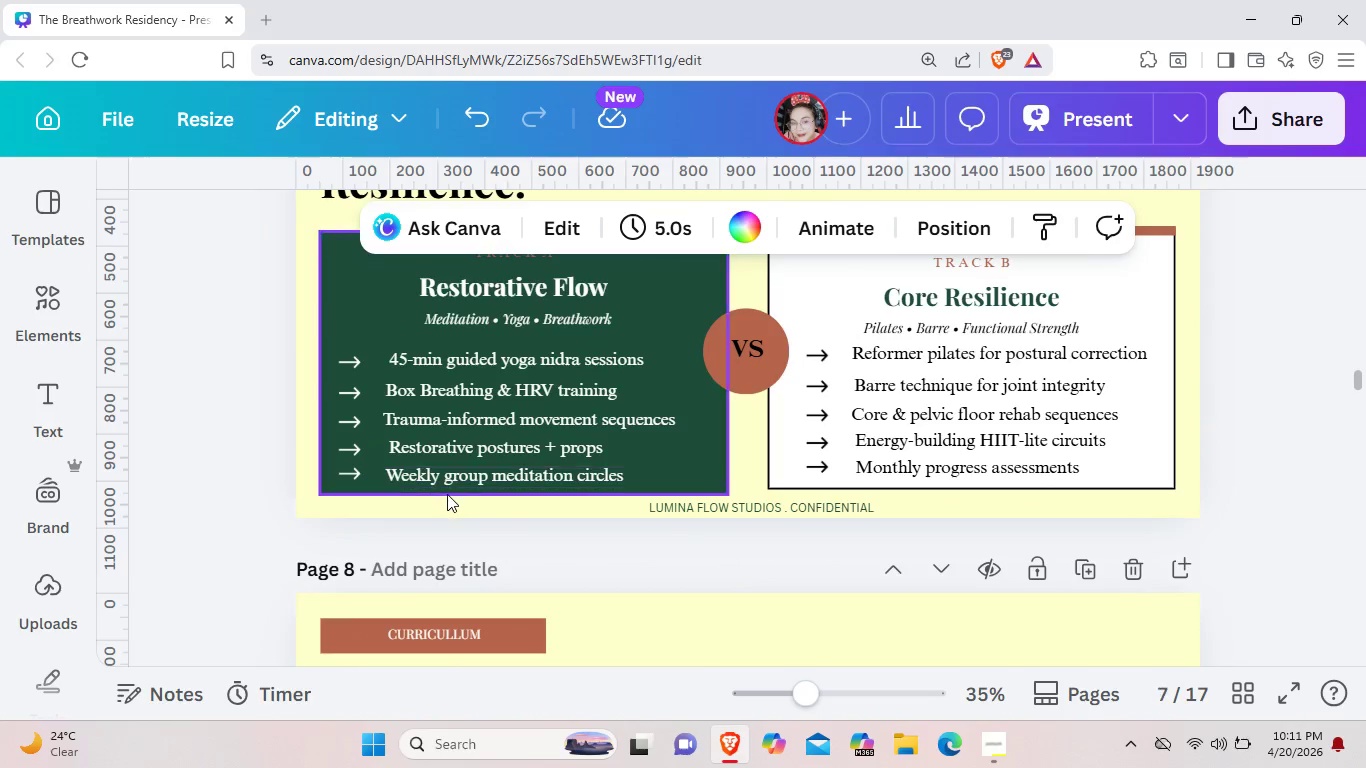 
scroll: coordinate [447, 494], scroll_direction: down, amount: 1.0
 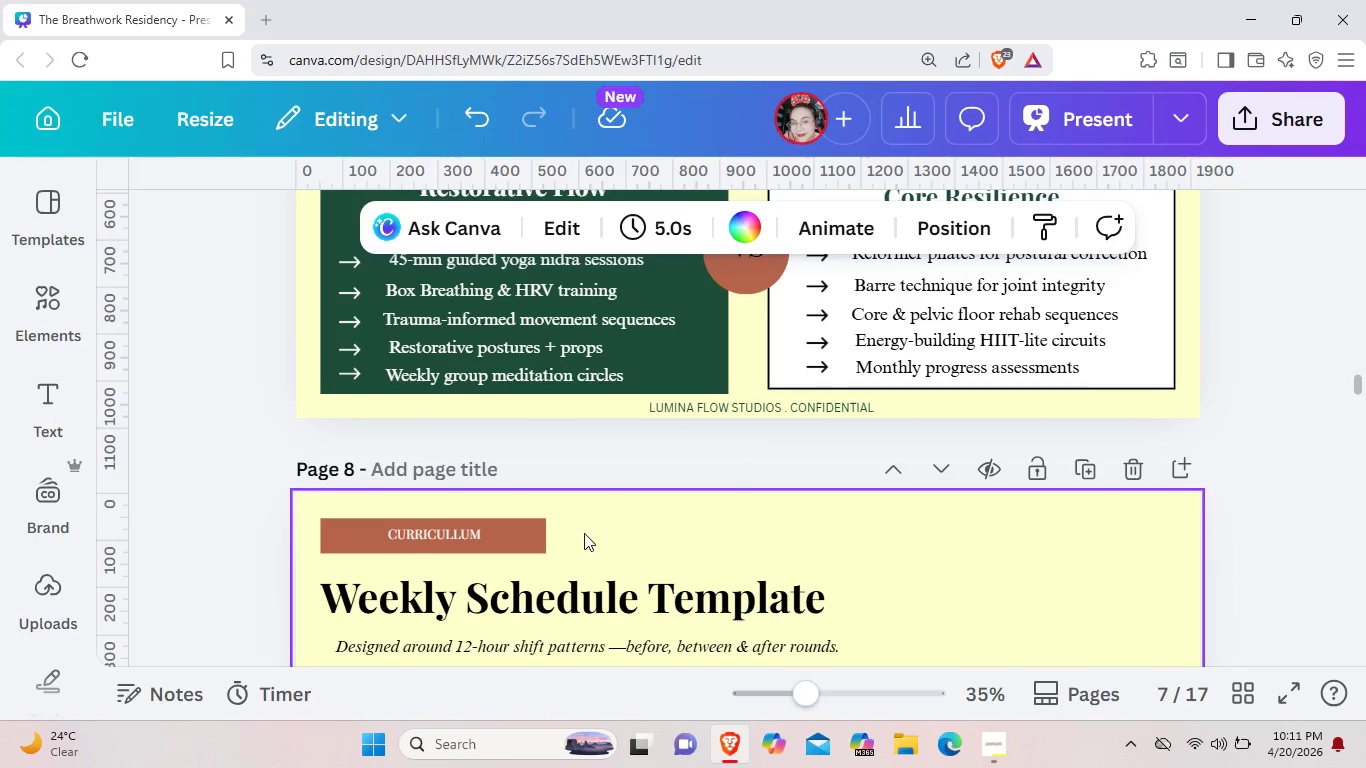 
left_click([584, 533])
 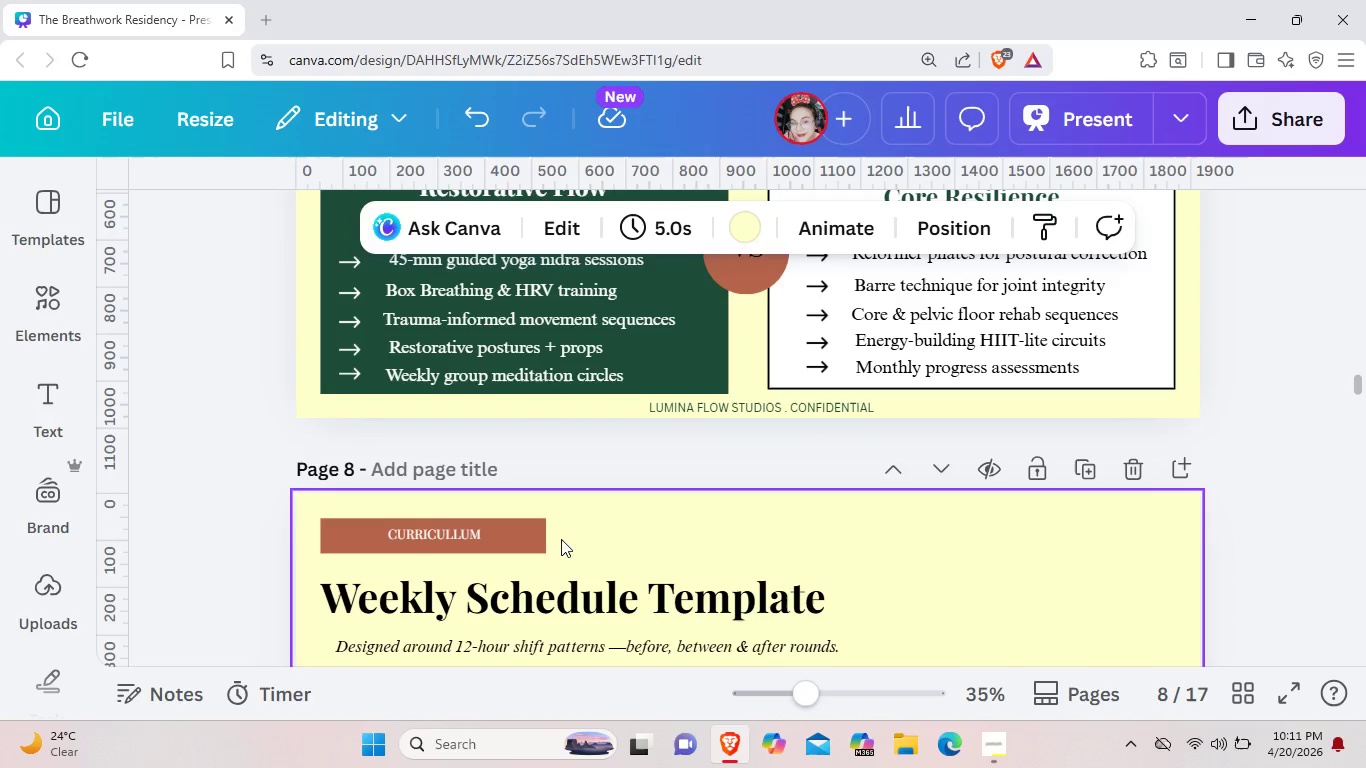 
left_click([533, 533])
 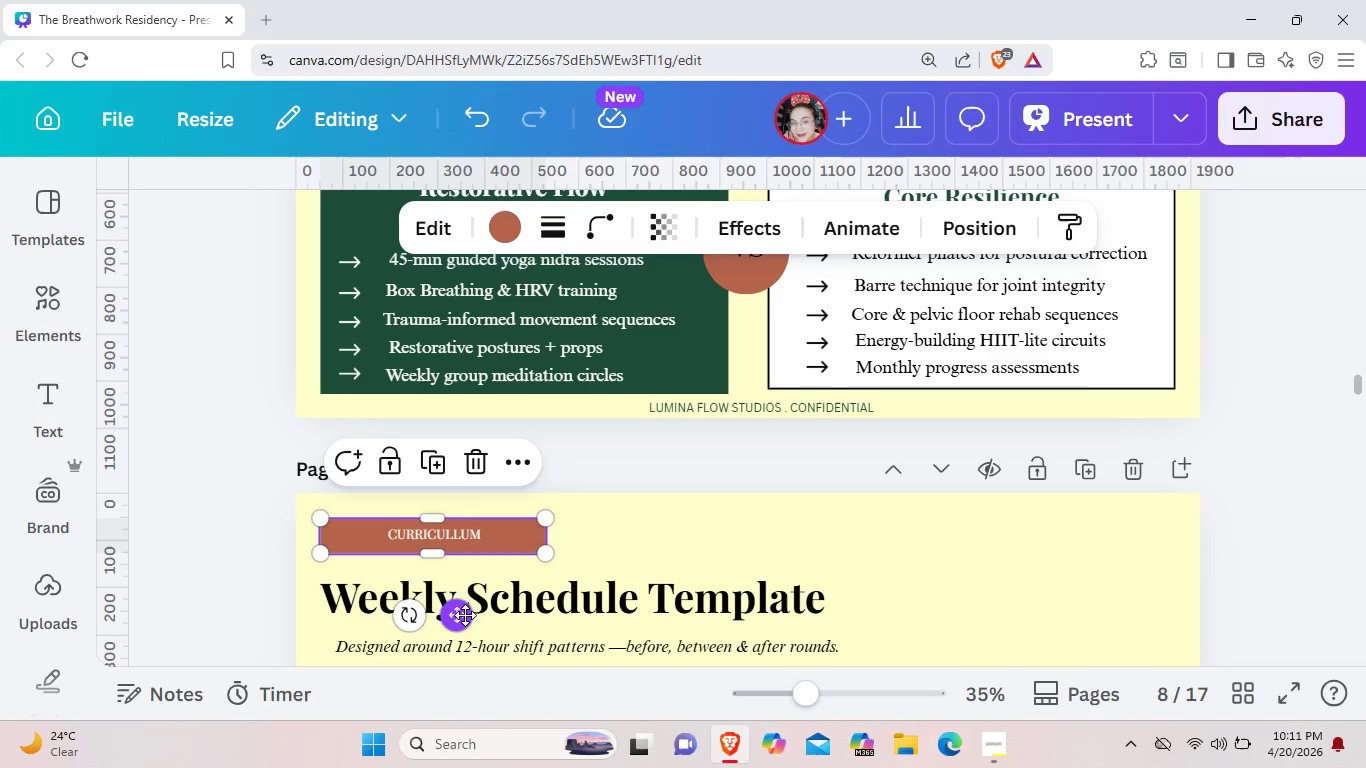 
left_click([465, 615])
 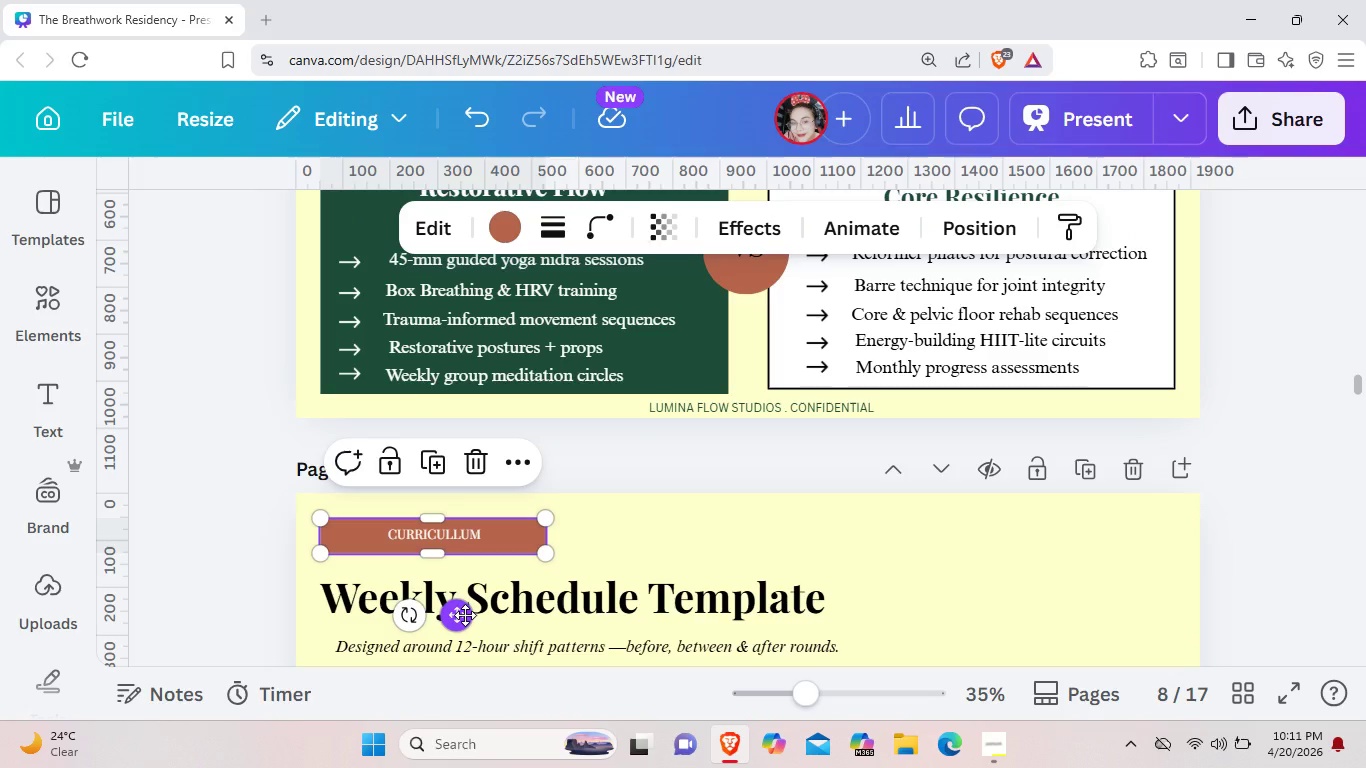 
key(Control+ControlLeft)
 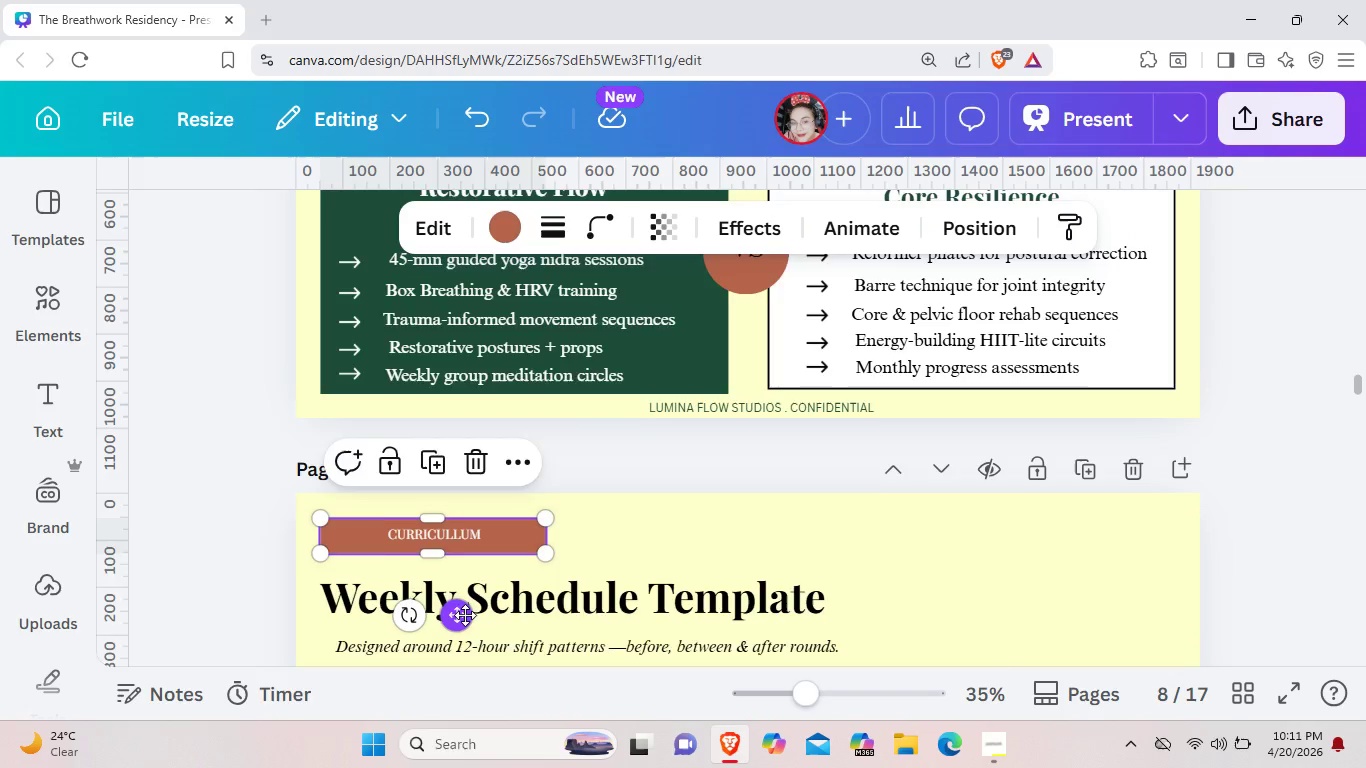 
key(Control+C)
 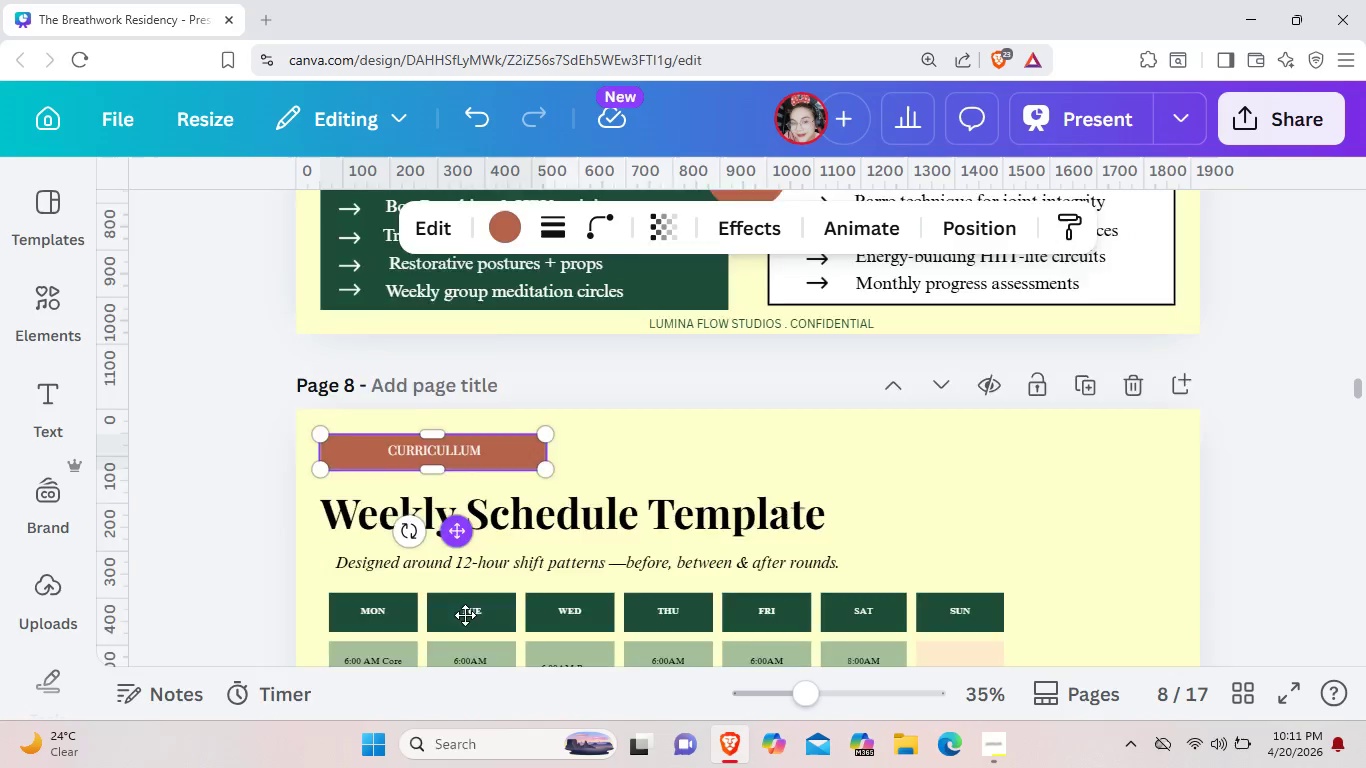 
scroll: coordinate [465, 614], scroll_direction: down, amount: 6.0
 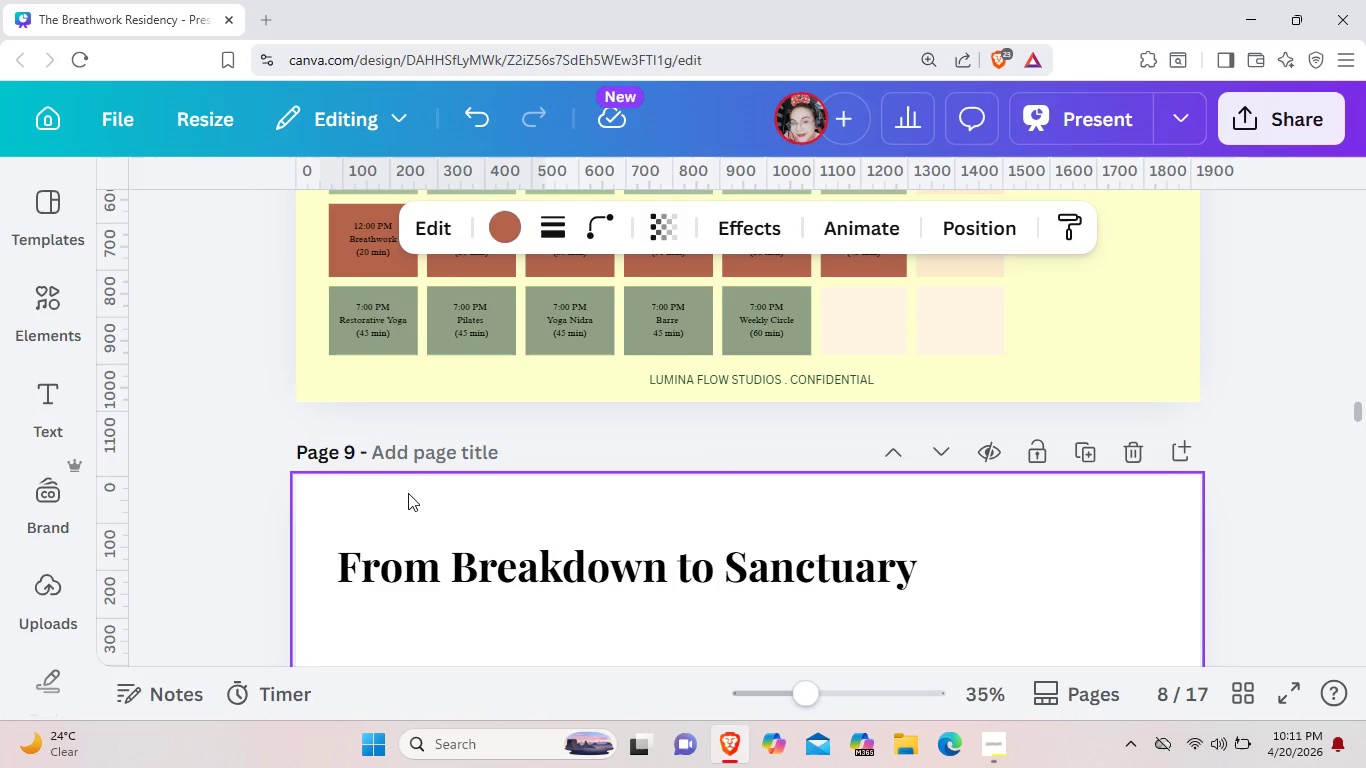 
key(Control+V)
 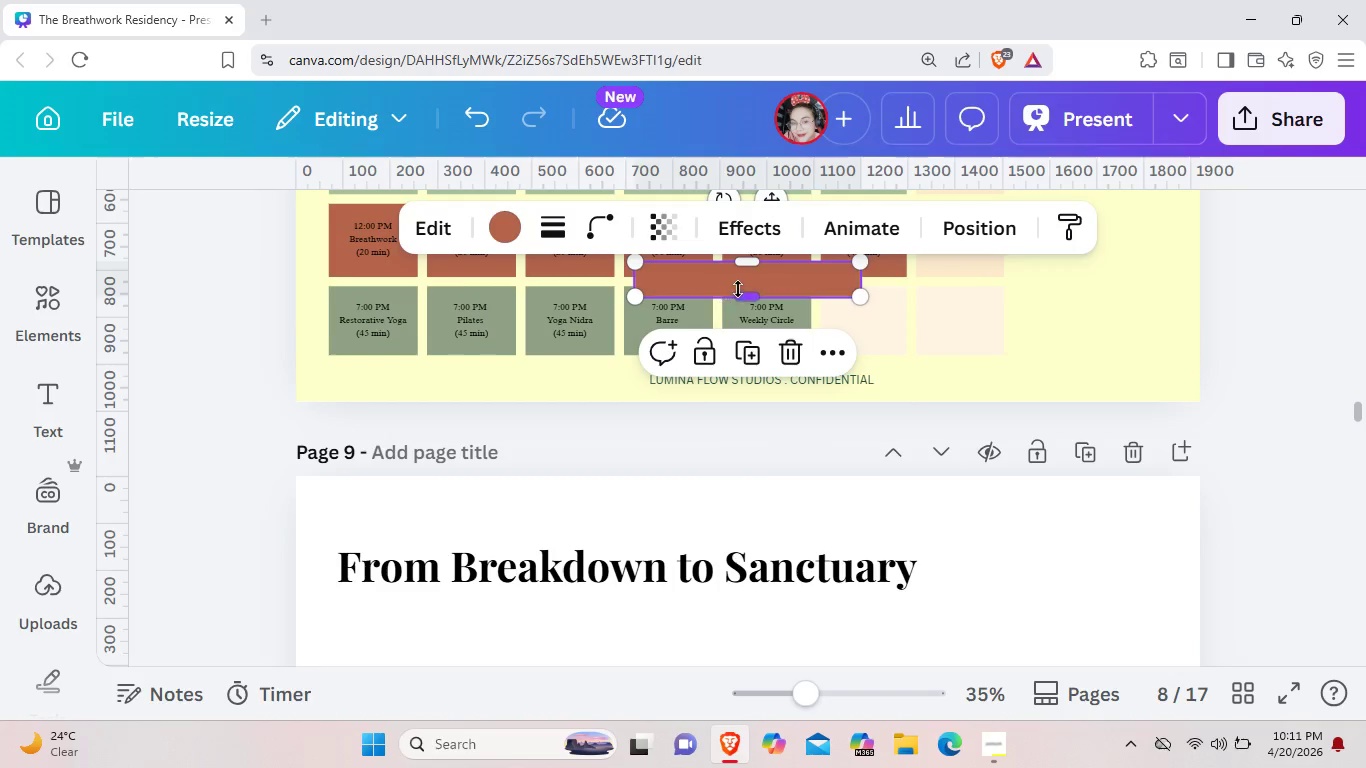 
left_click_drag(start_coordinate=[738, 290], to_coordinate=[448, 538])
 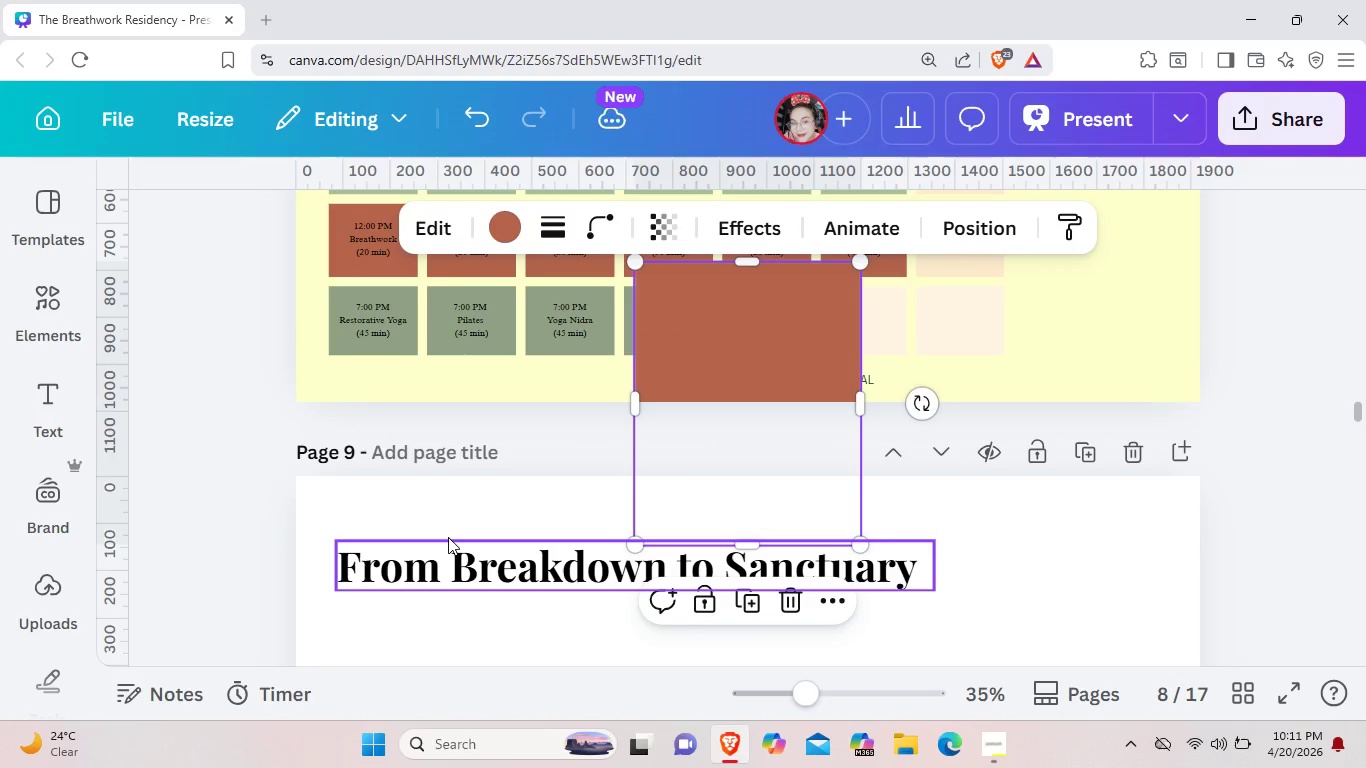 
key(Control+Z)
 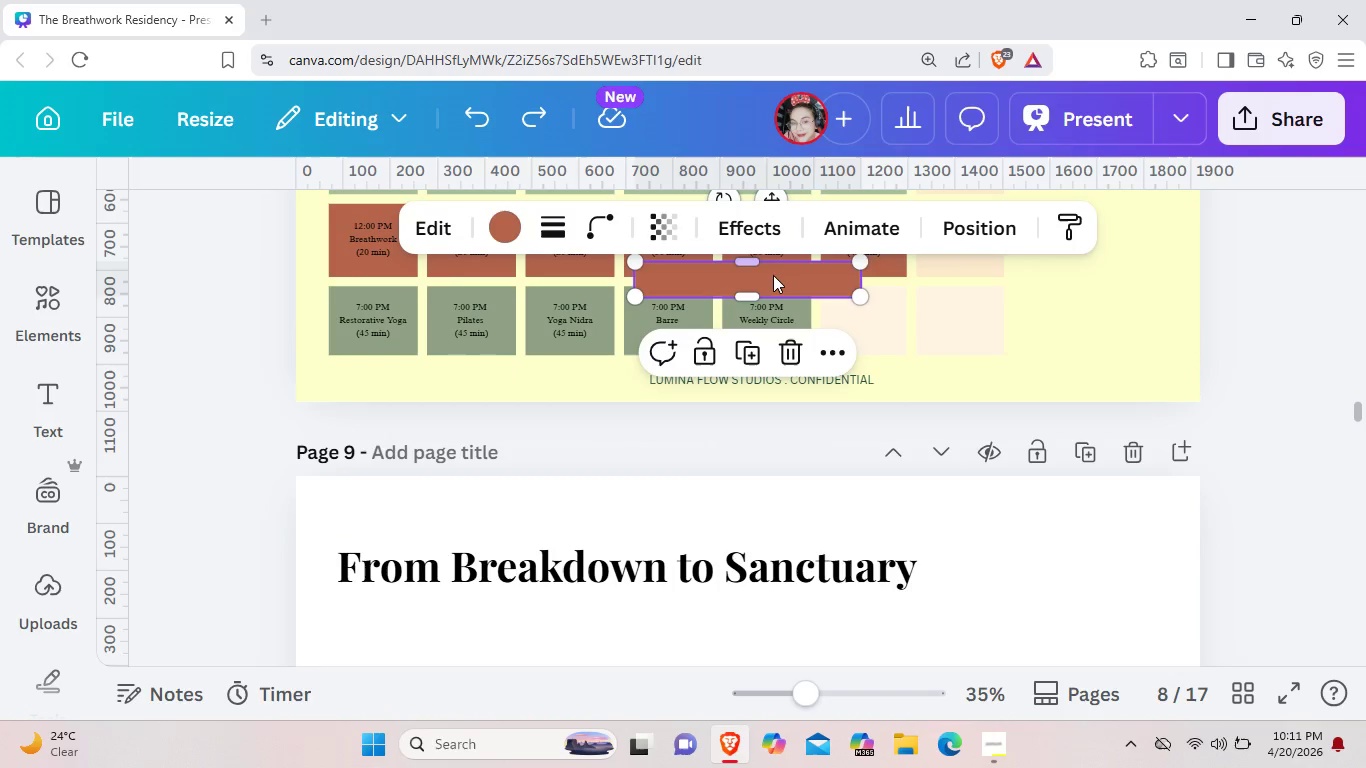 
left_click_drag(start_coordinate=[773, 275], to_coordinate=[457, 511])
 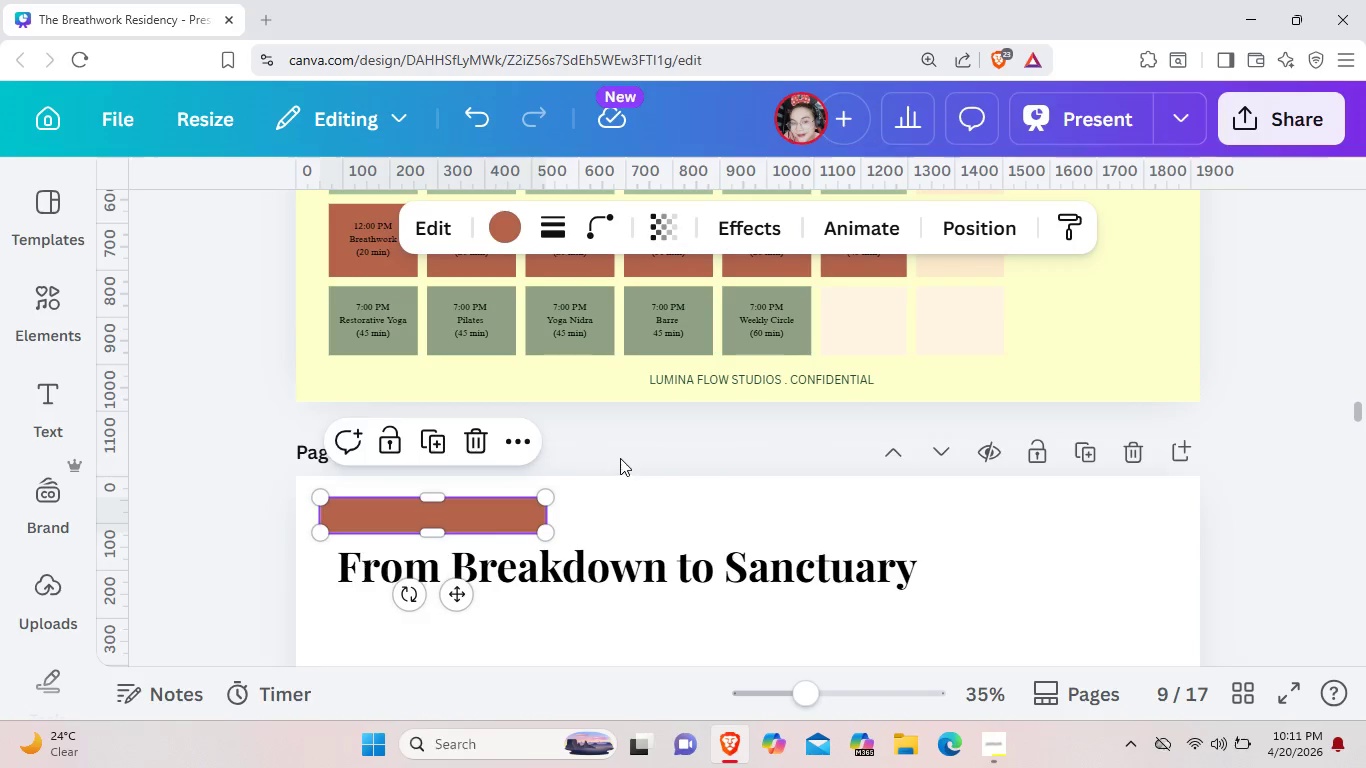 
scroll: coordinate [467, 317], scroll_direction: up, amount: 4.0
 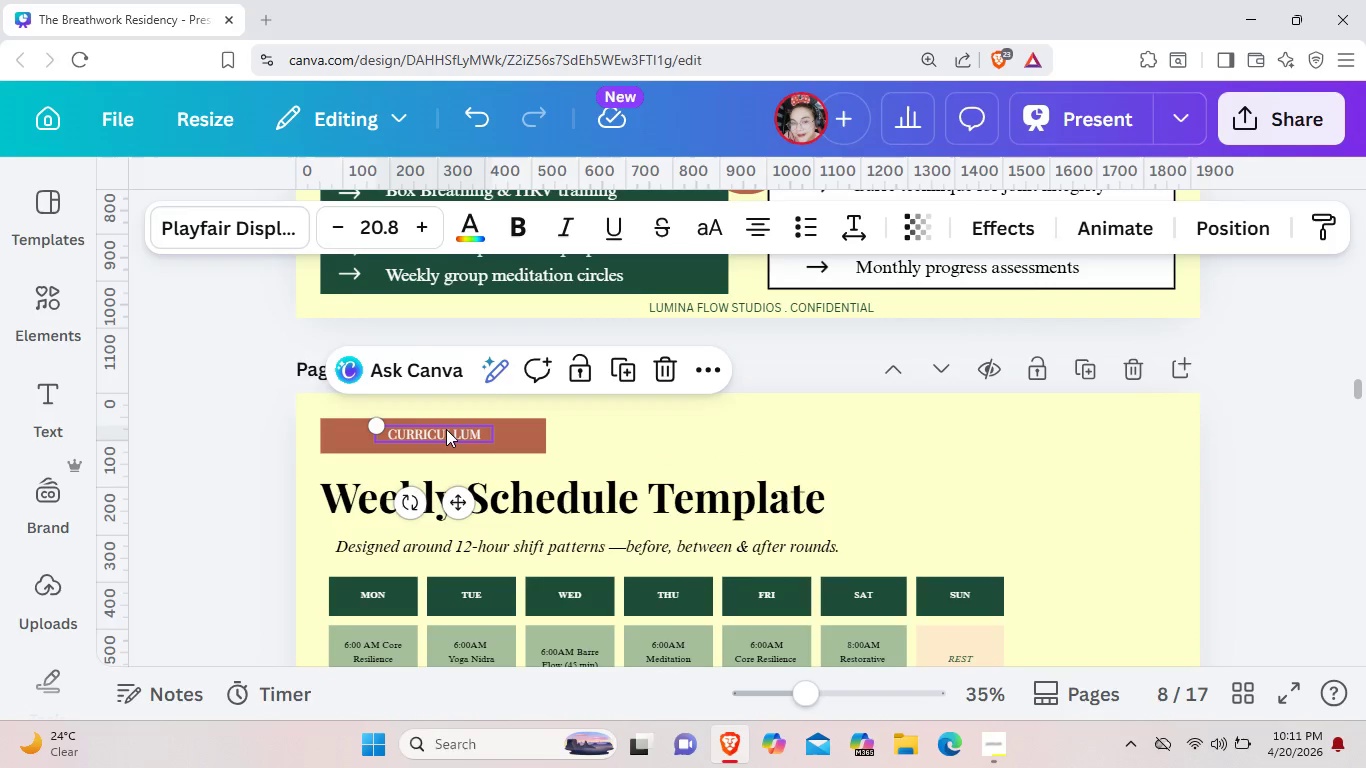 
double_click([446, 429])
 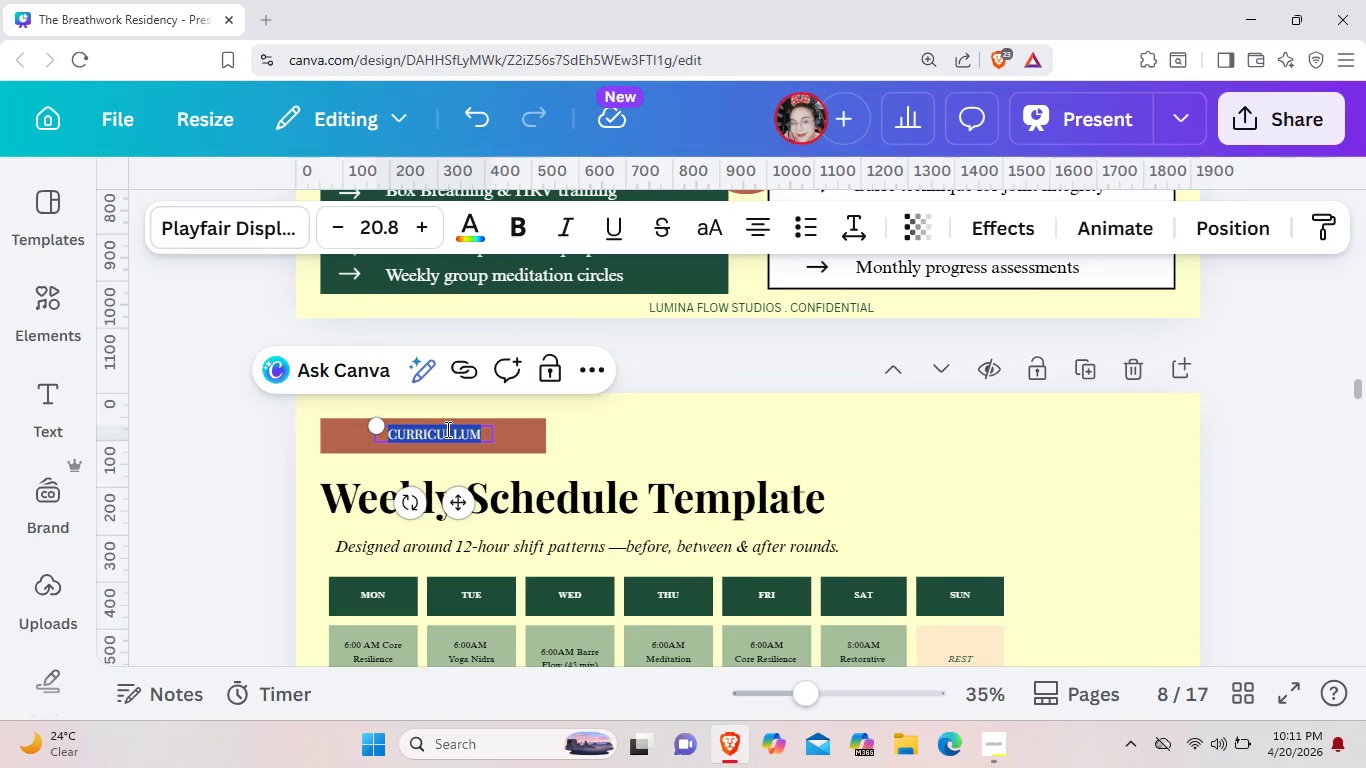 
key(Control+ControlLeft)
 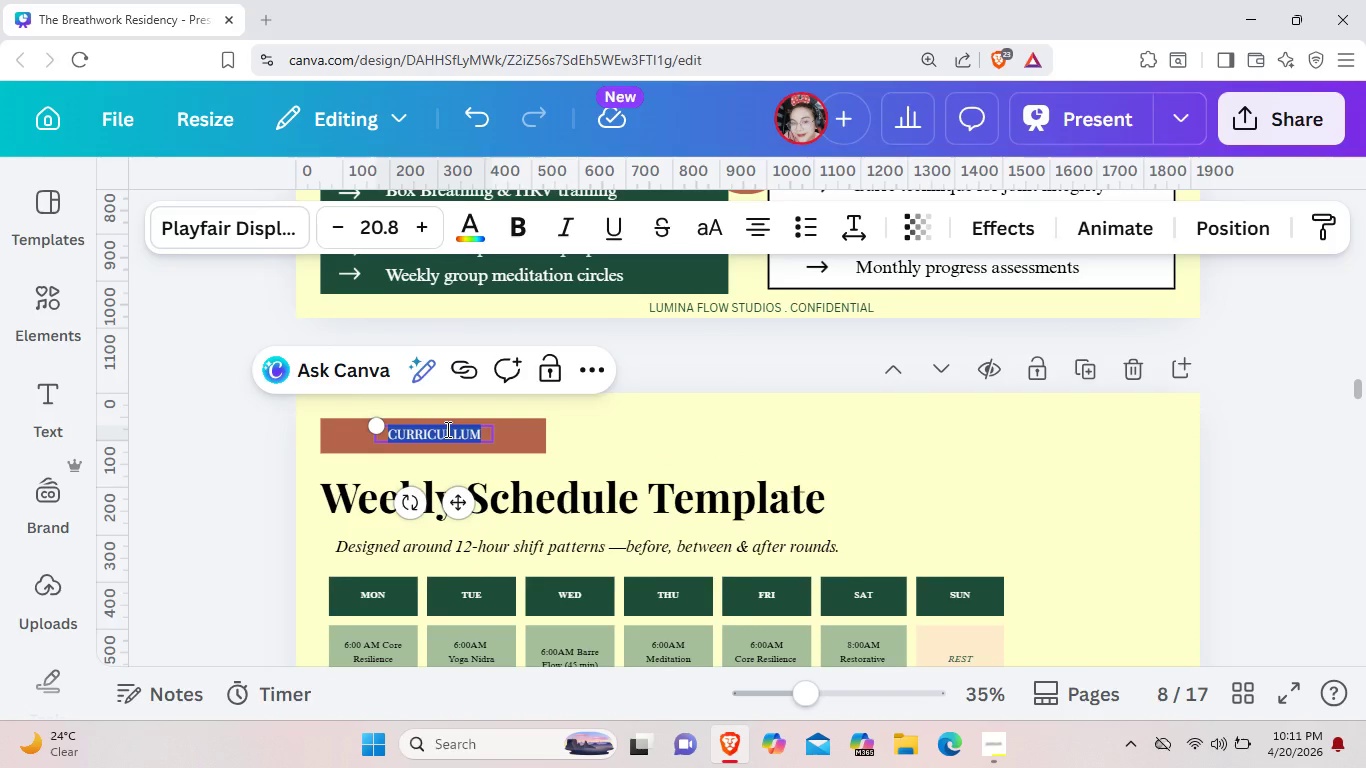 
key(Control+C)
 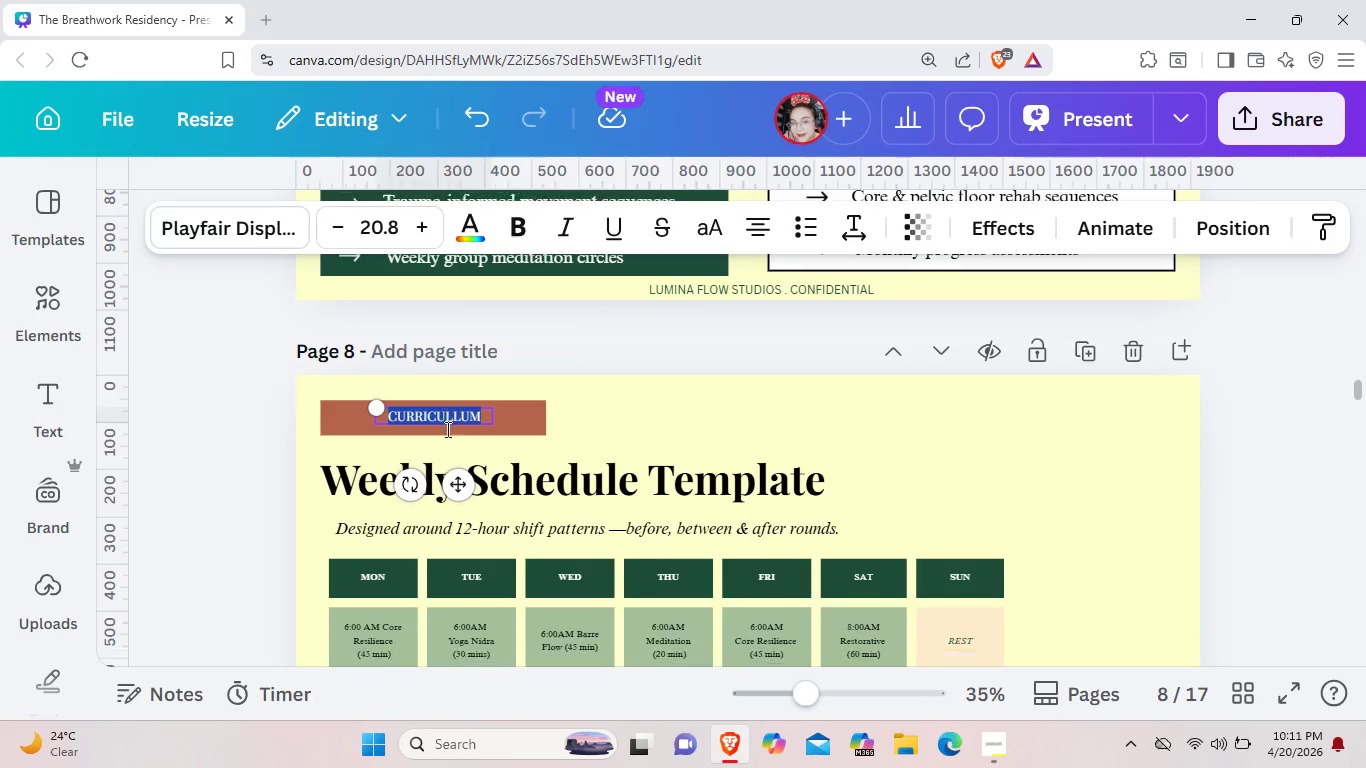 
scroll: coordinate [403, 576], scroll_direction: down, amount: 5.0
 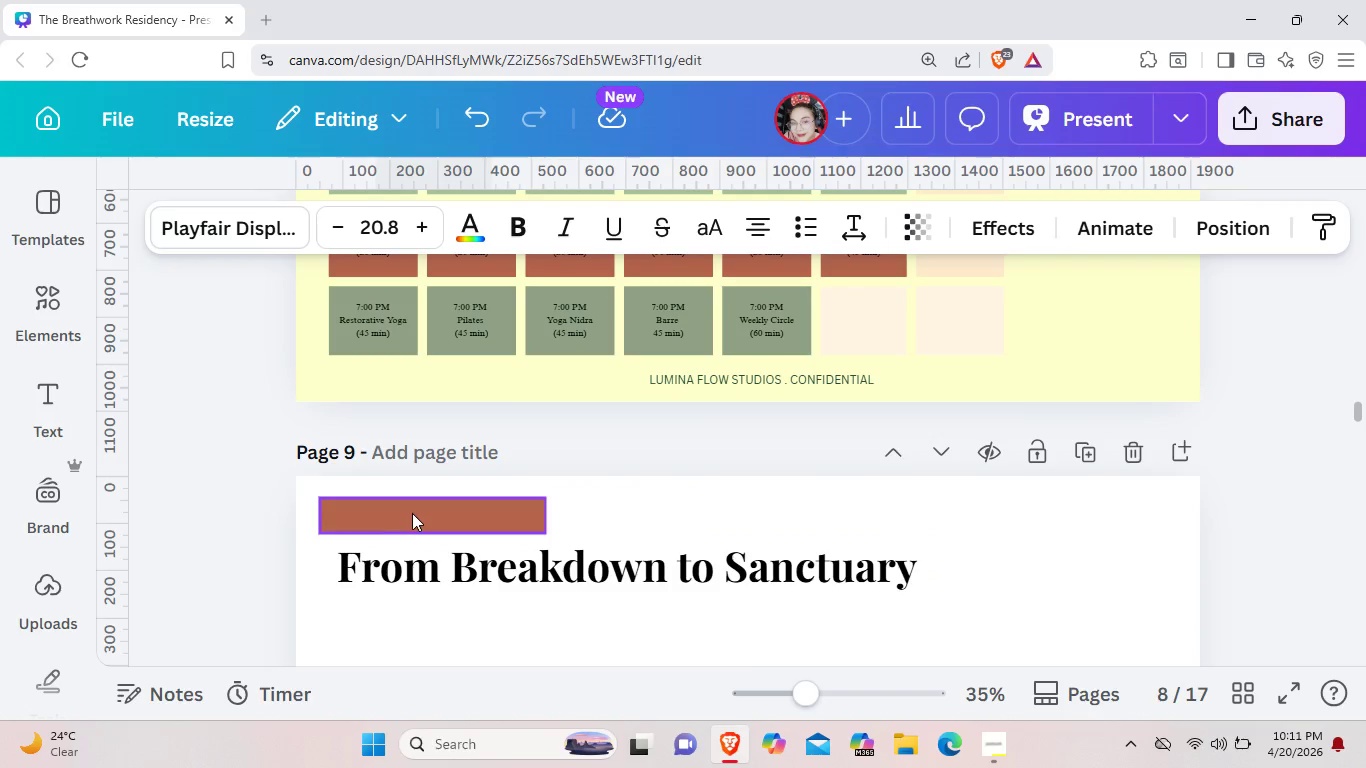 
left_click_drag(start_coordinate=[412, 513], to_coordinate=[412, 506])
 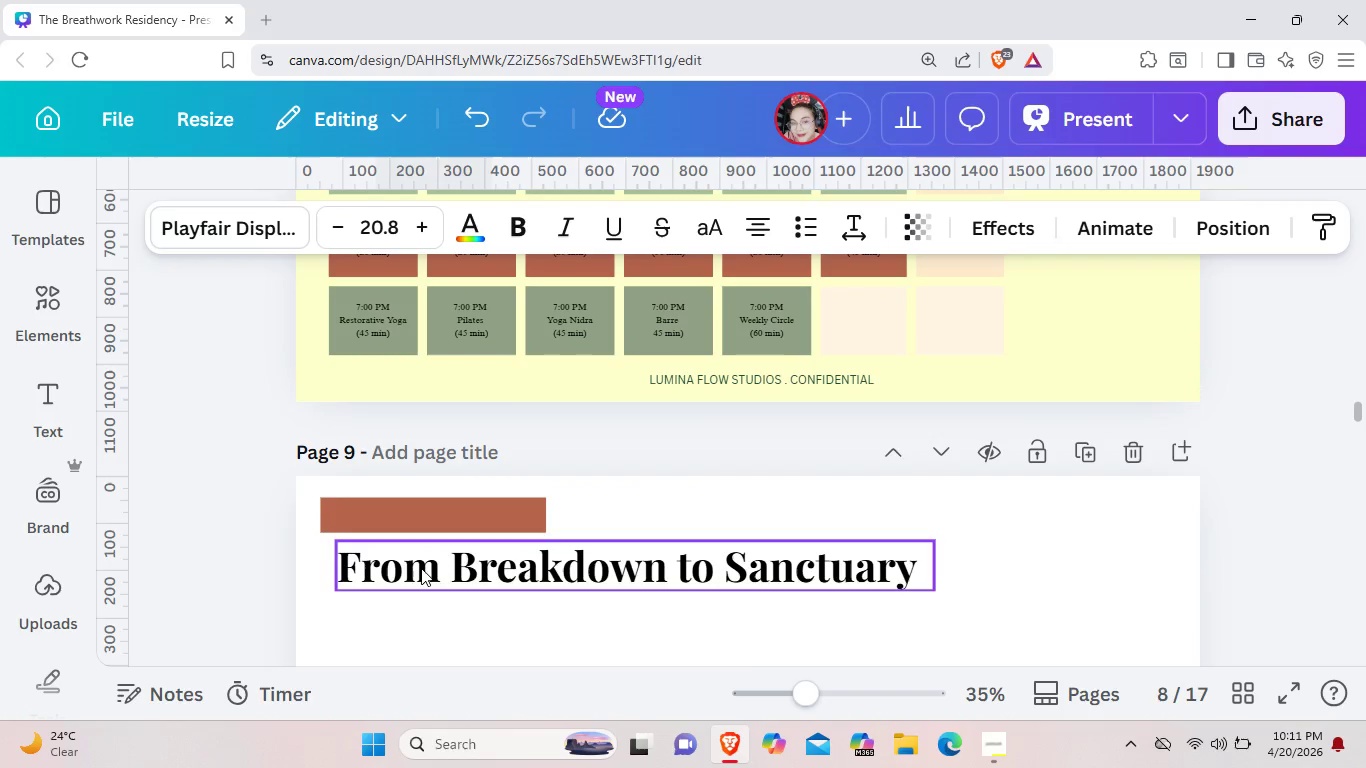 
left_click_drag(start_coordinate=[421, 565], to_coordinate=[410, 582])
 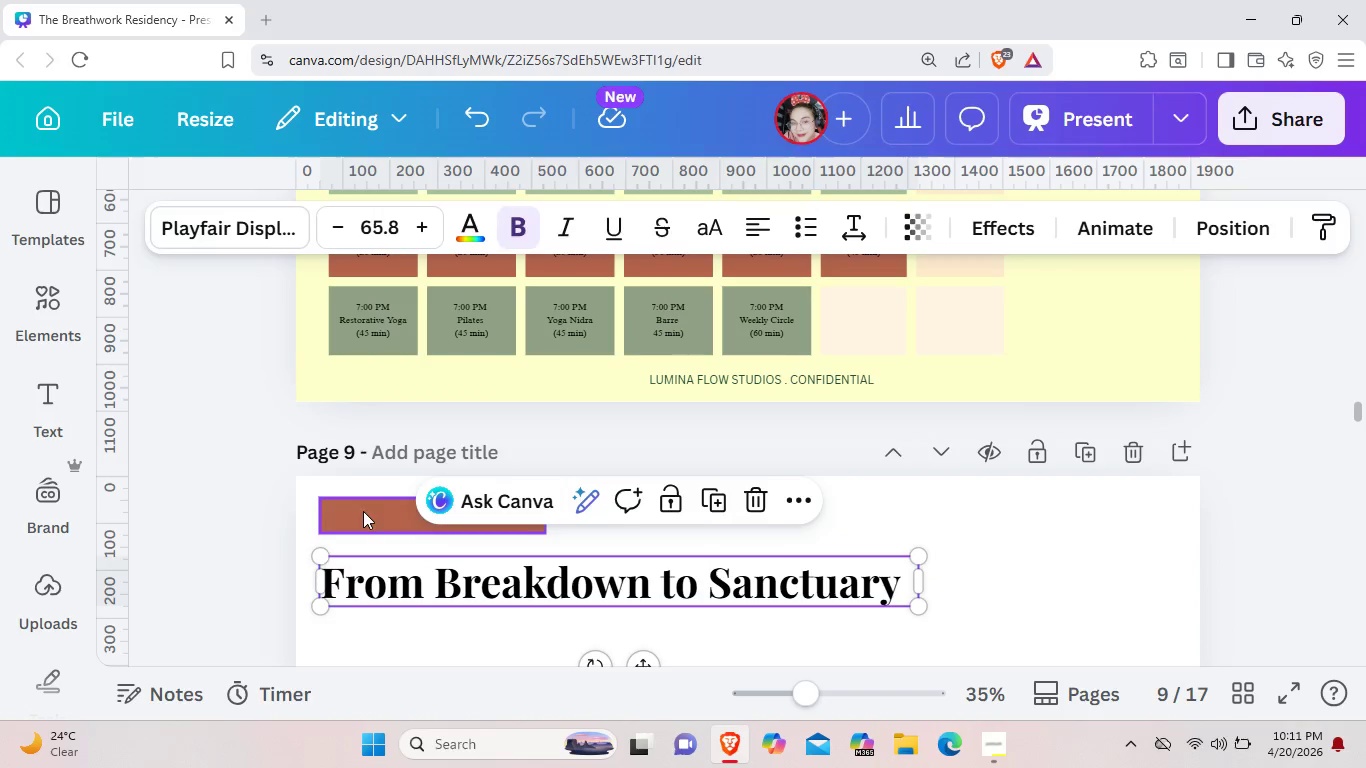 
double_click([363, 511])
 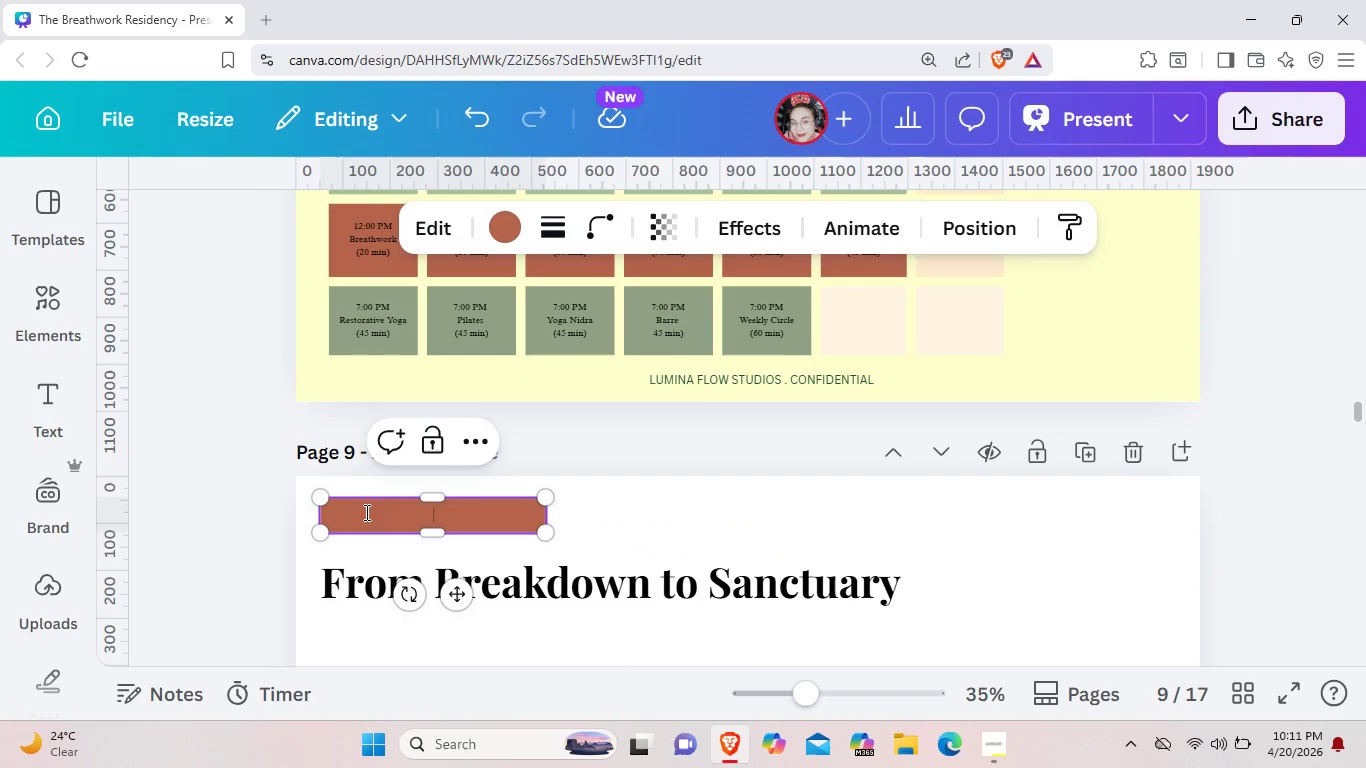 
key(Control+ControlLeft)
 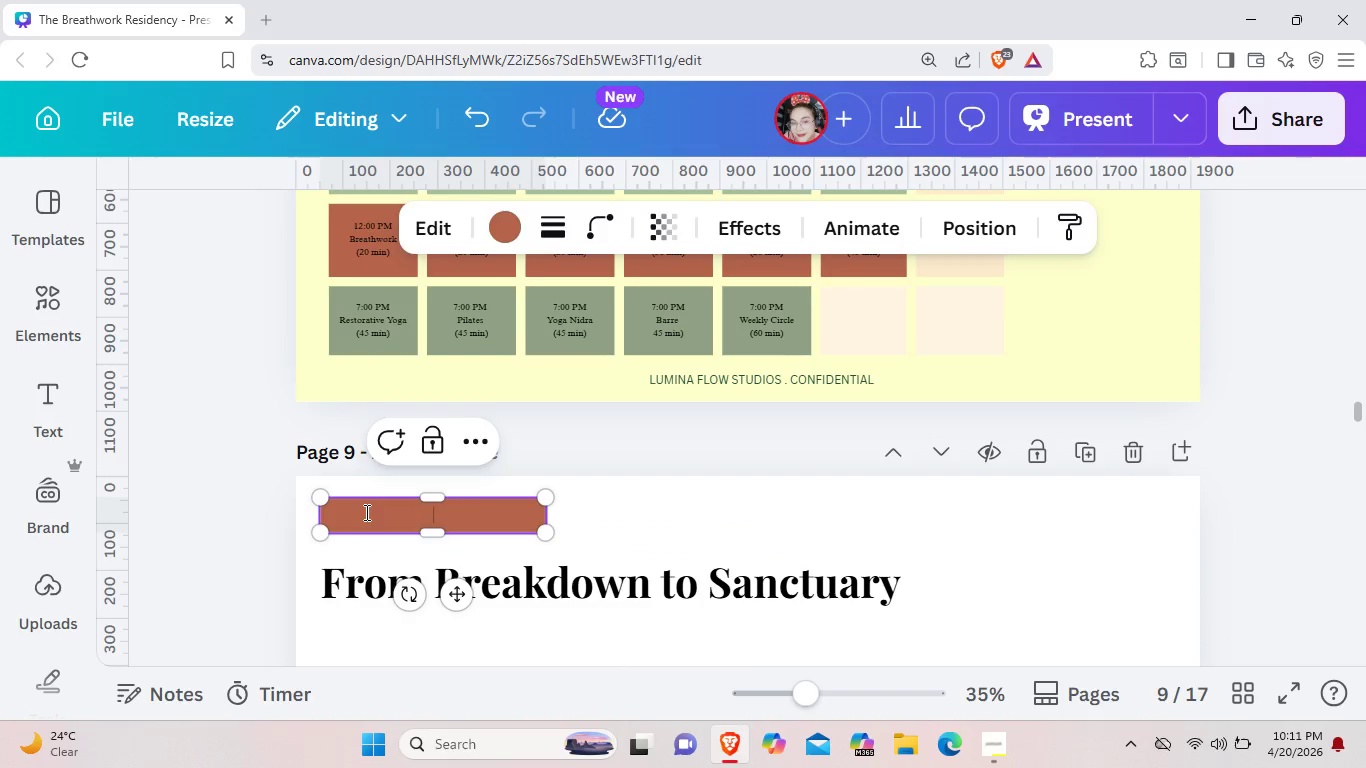 
key(Control+V)
 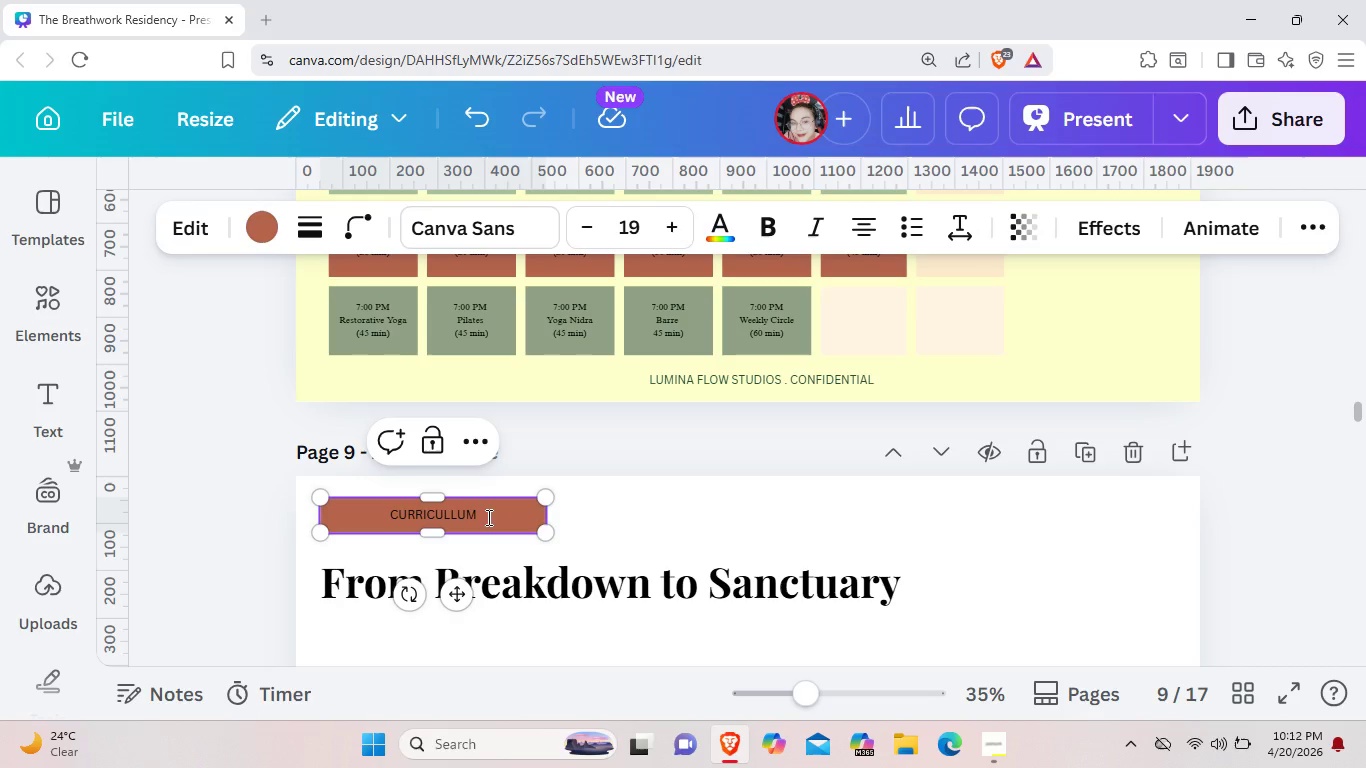 
left_click_drag(start_coordinate=[488, 517], to_coordinate=[379, 511])
 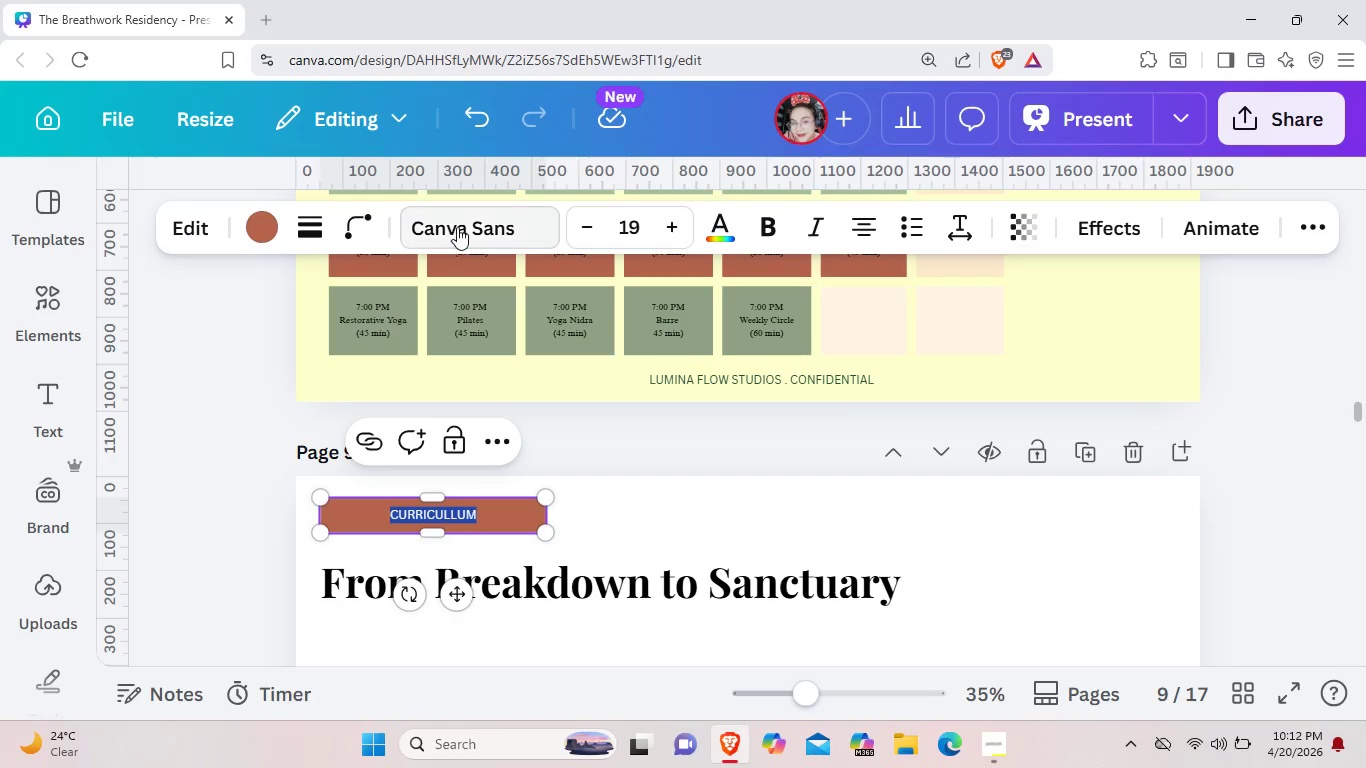 
left_click([457, 226])
 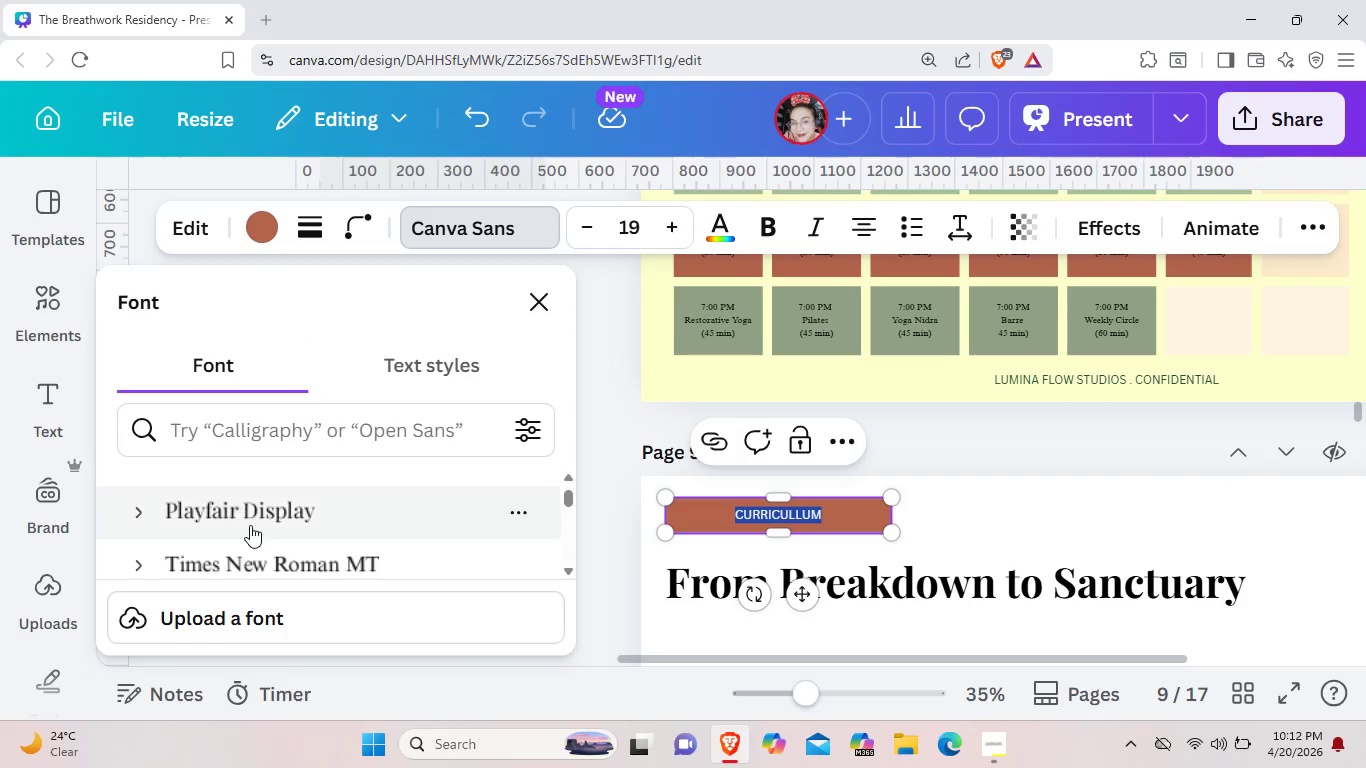 
left_click([252, 527])
 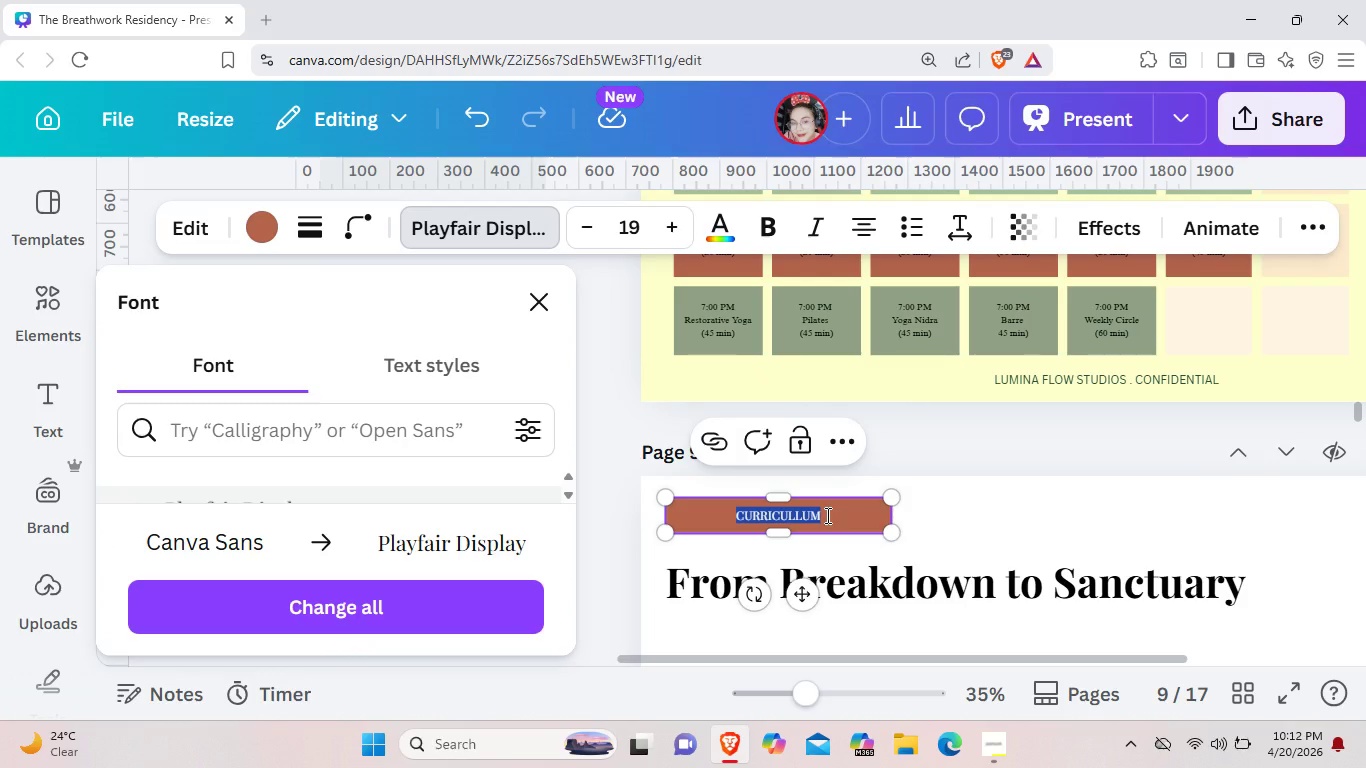 
wait(8.86)
 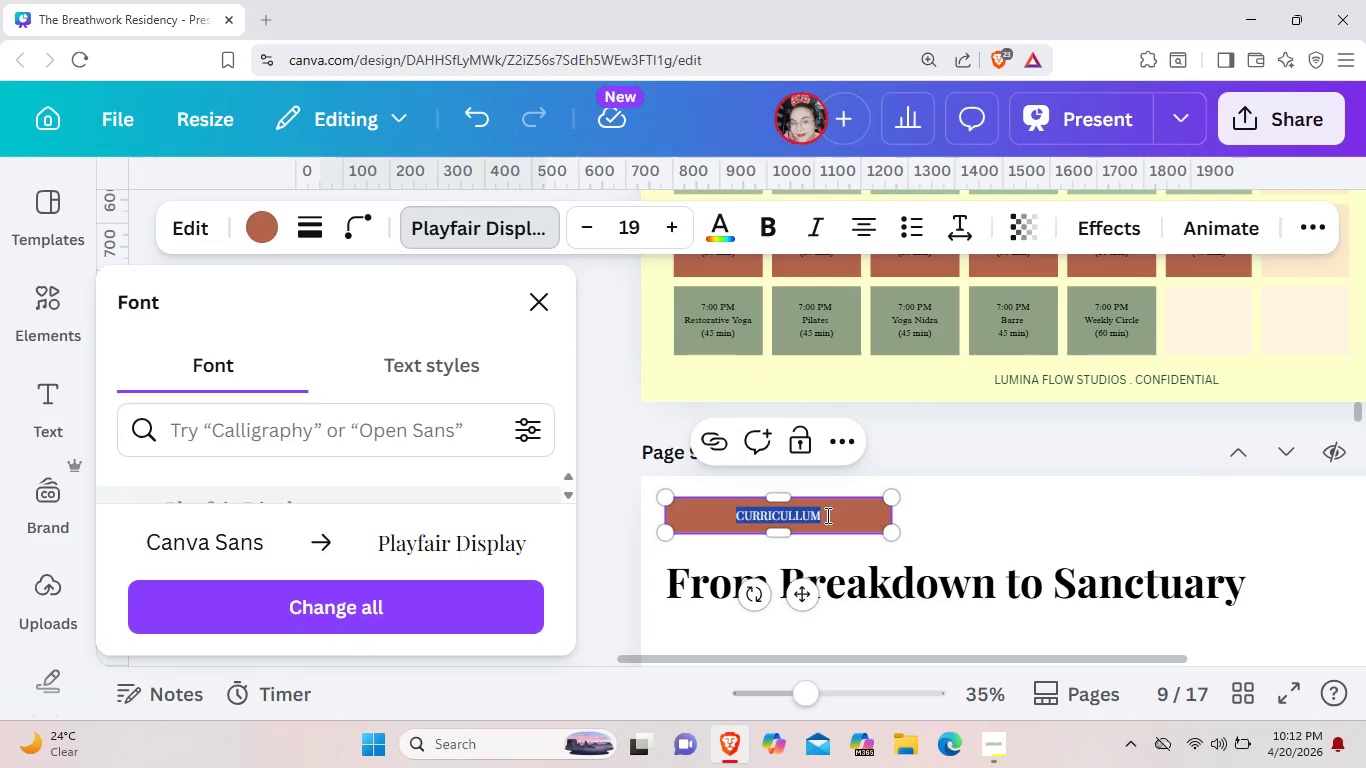 
left_click([821, 516])
 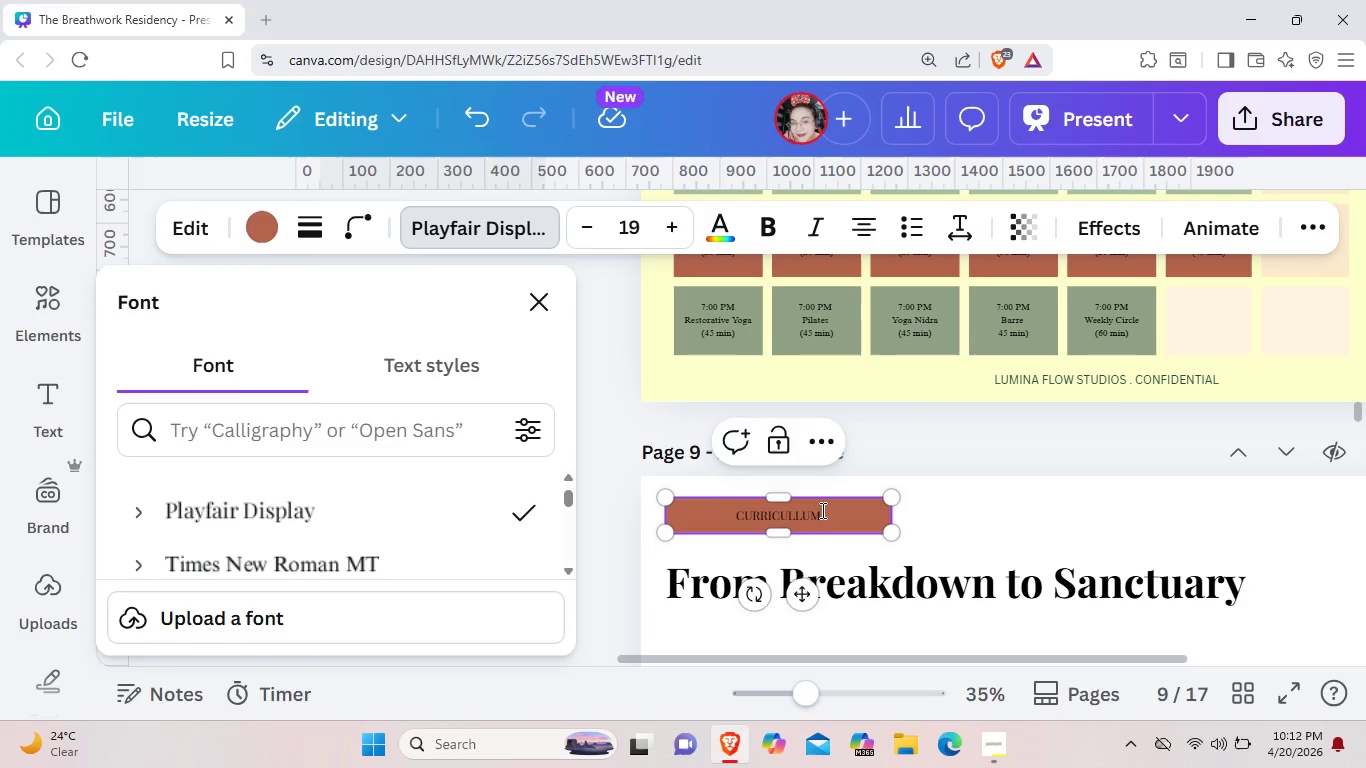 
key(Backspace)
key(Backspace)
key(Backspace)
key(Backspace)
key(Backspace)
key(Backspace)
key(Backspace)
key(Backspace)
key(Backspace)
key(Backspace)
key(Backspace)
type(SPATIAL DESIGN)
 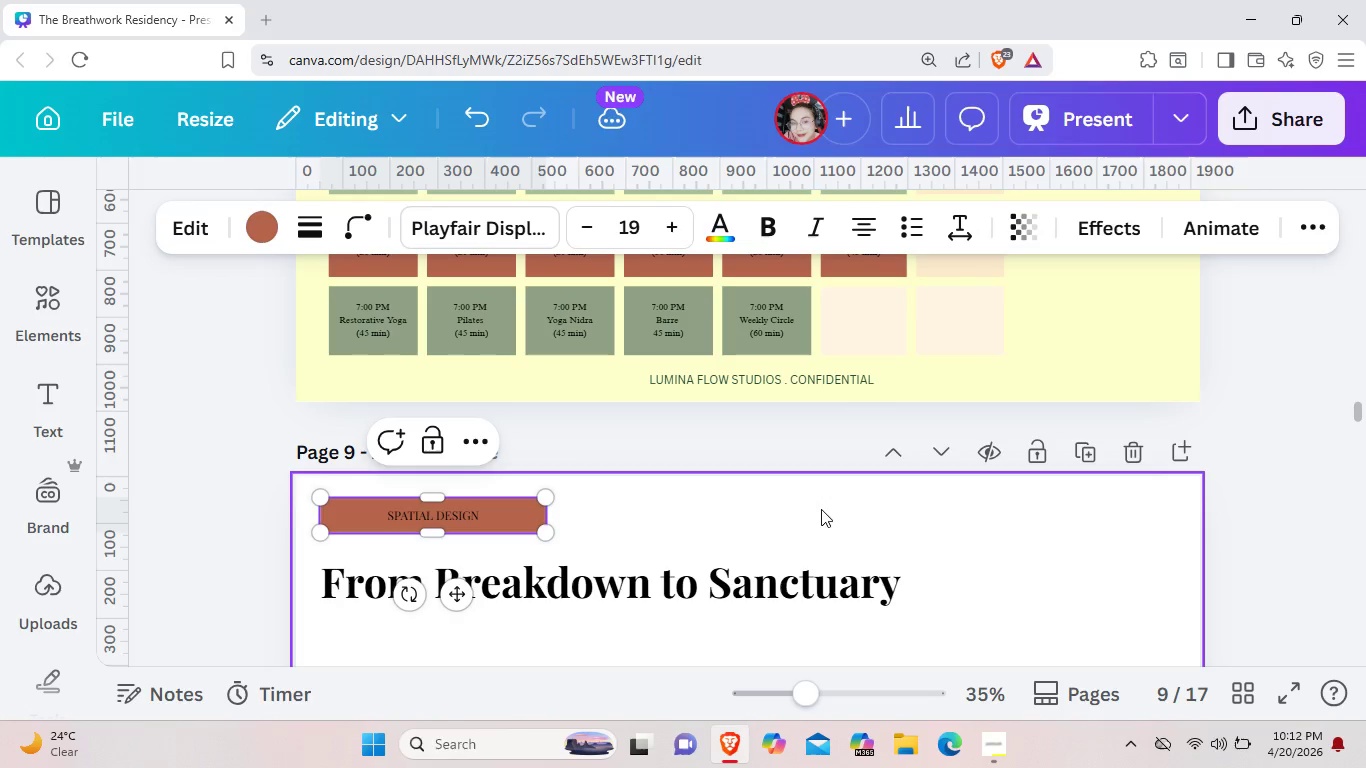 
left_click_drag(start_coordinate=[490, 514], to_coordinate=[362, 531])
 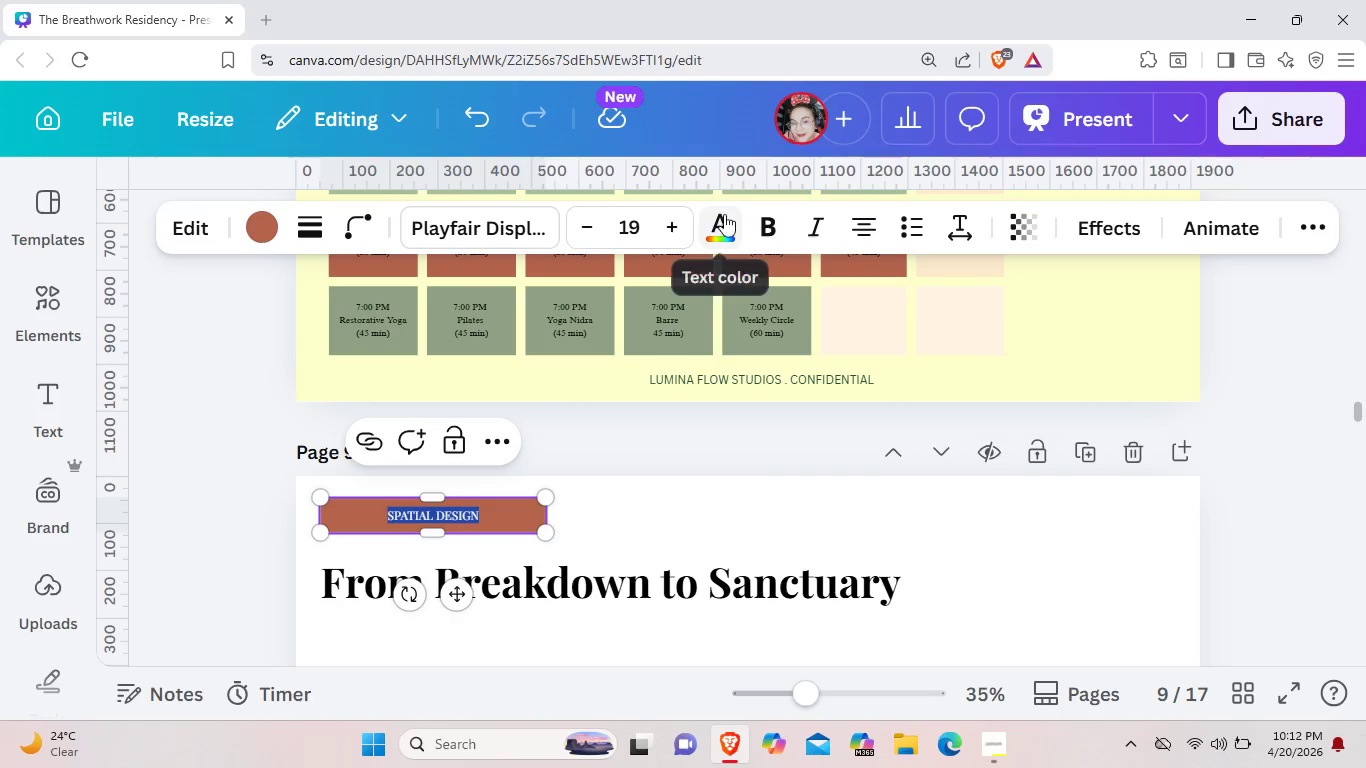 
left_click([724, 219])
 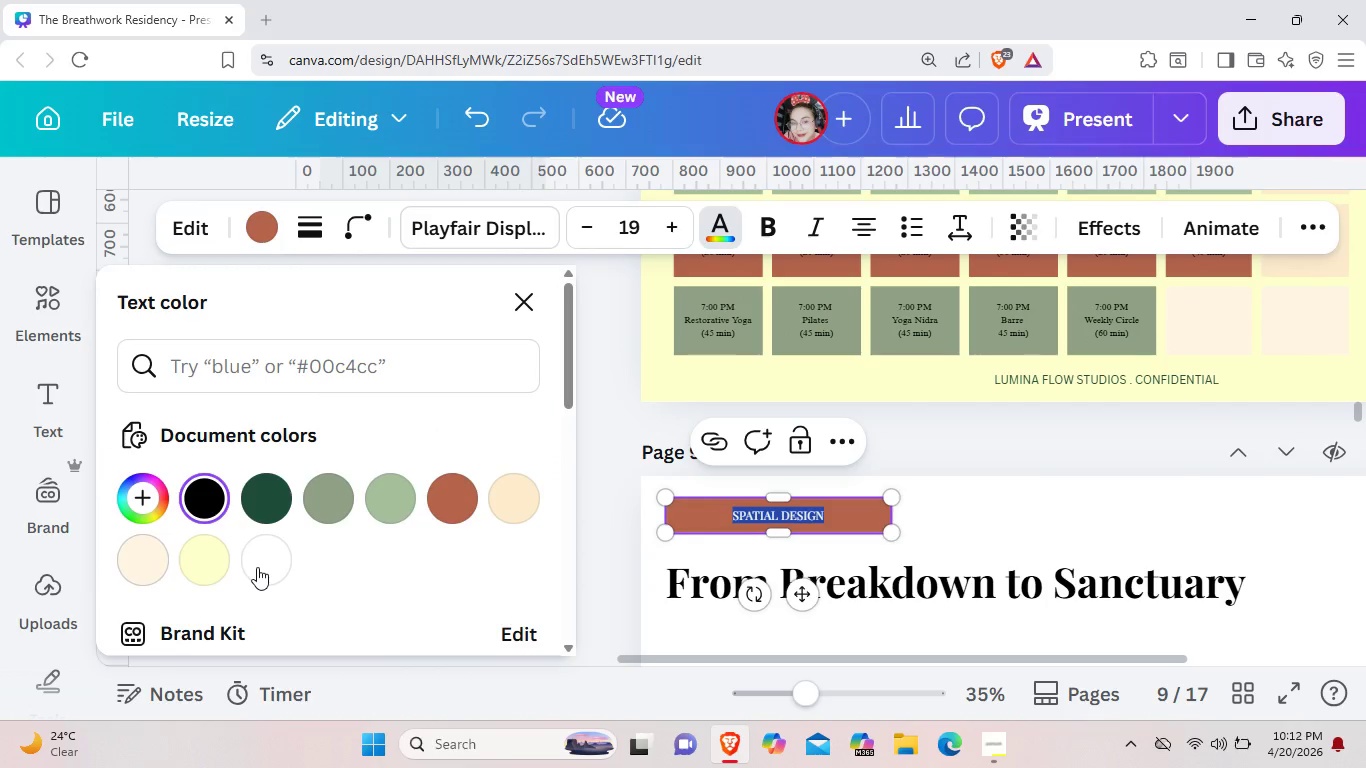 
left_click([273, 563])
 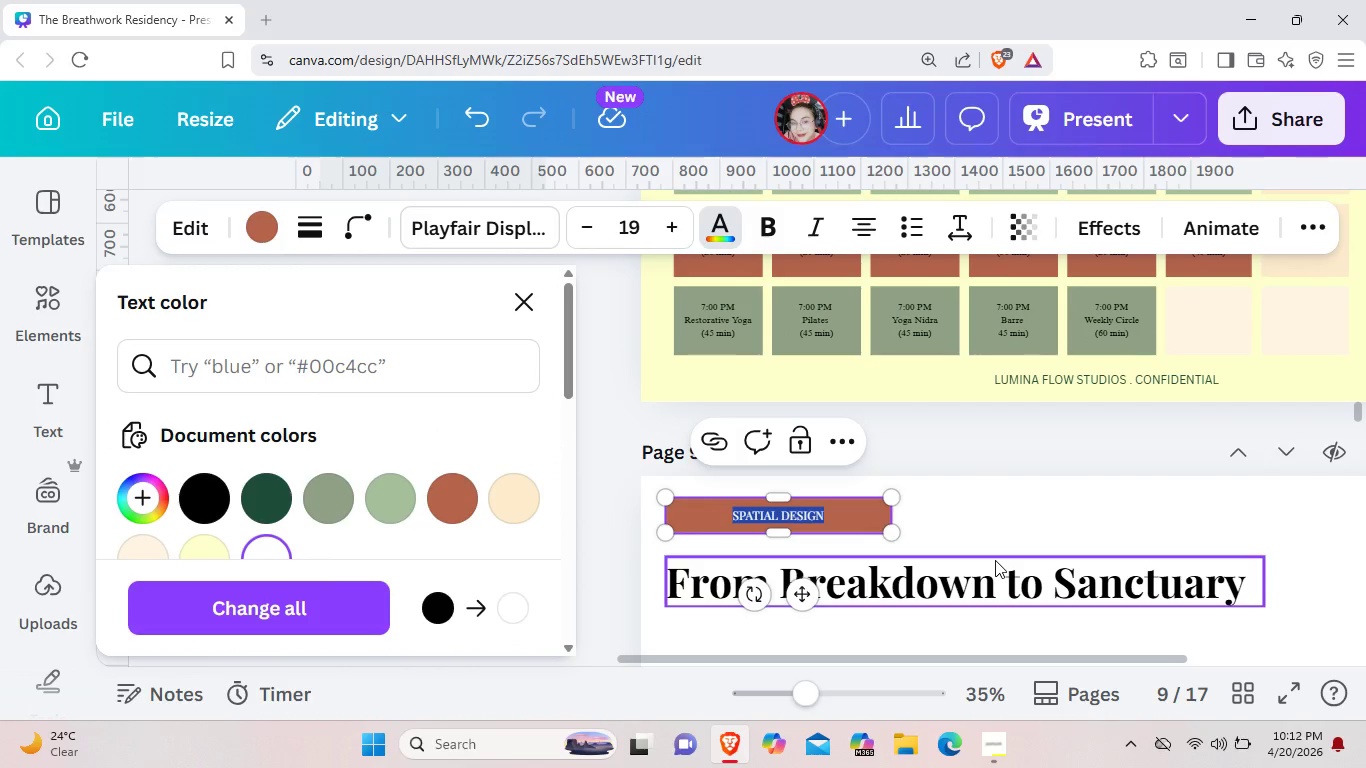 
left_click([998, 516])
 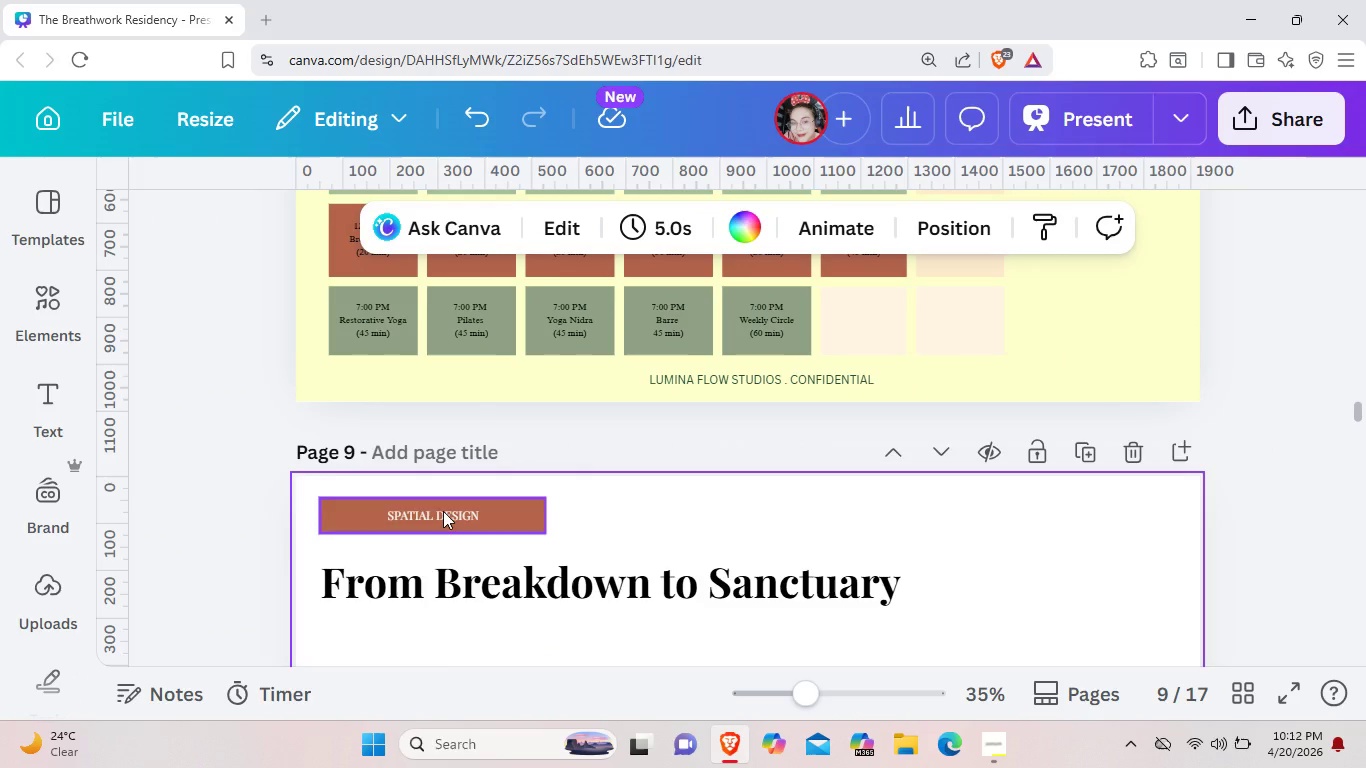 
left_click([443, 511])
 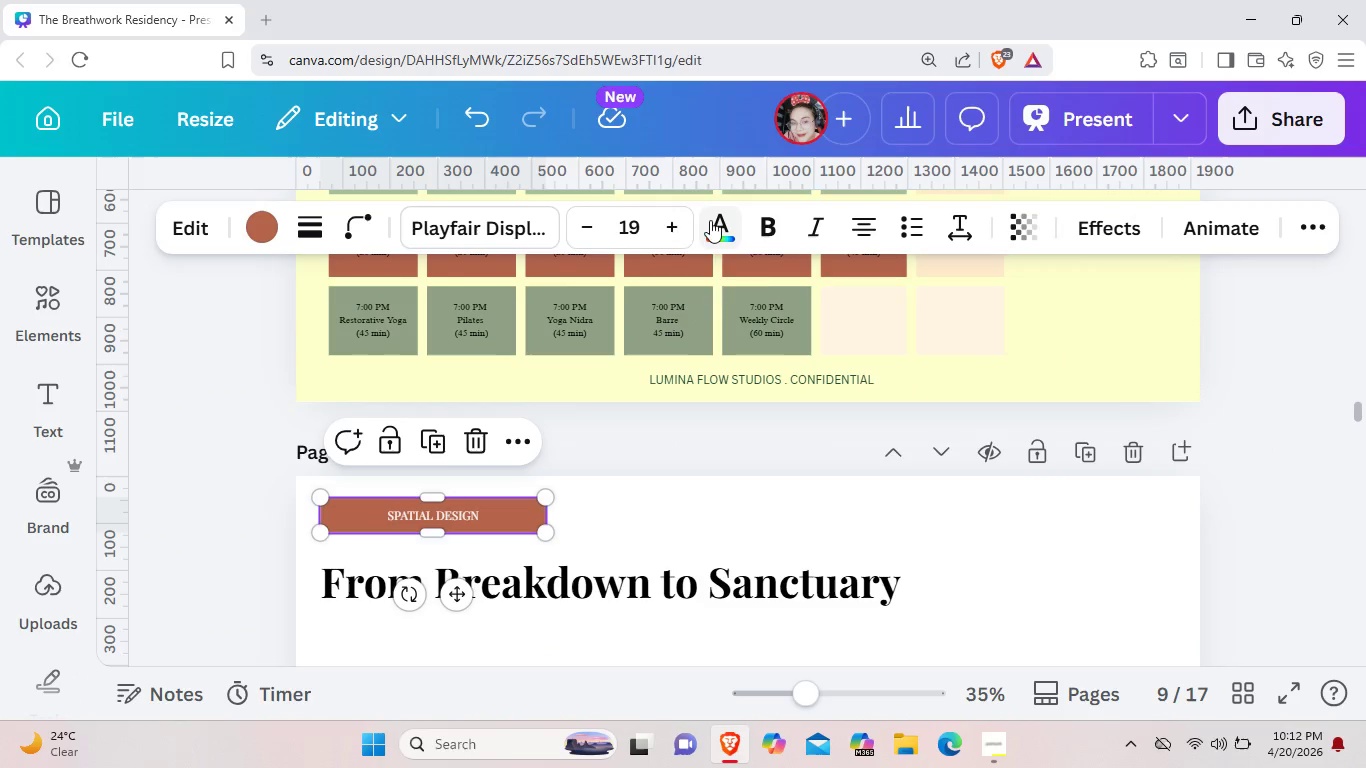 
left_click([675, 219])
 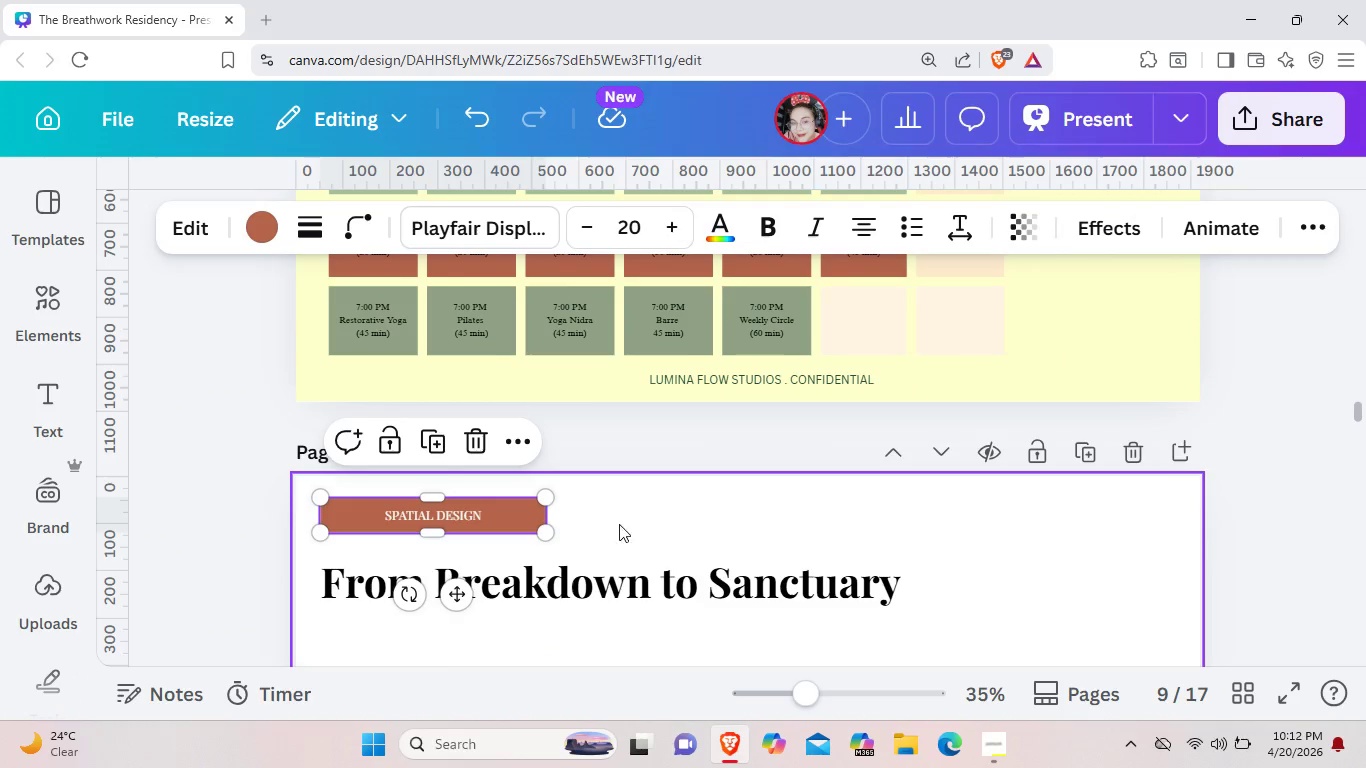 
left_click([625, 516])
 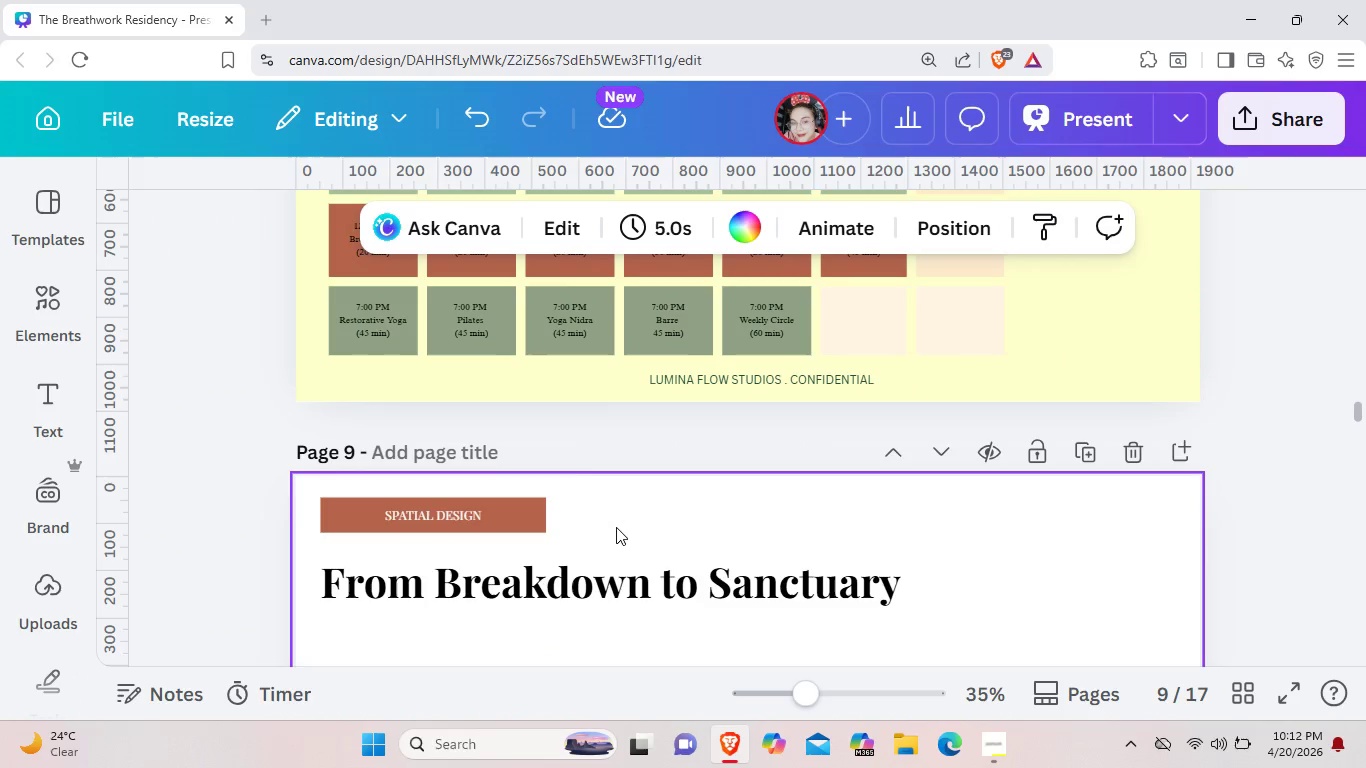 
scroll: coordinate [614, 532], scroll_direction: down, amount: 1.0
 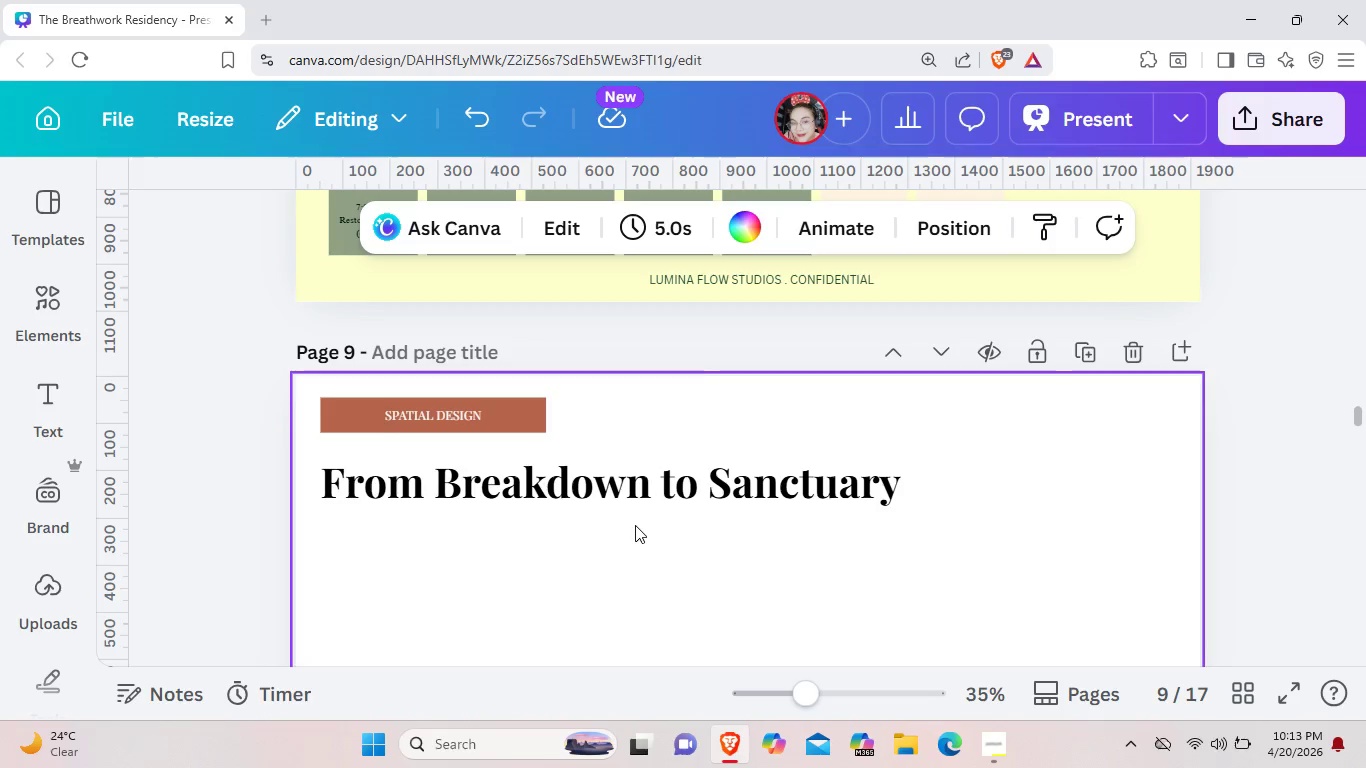 
wait(48.83)
 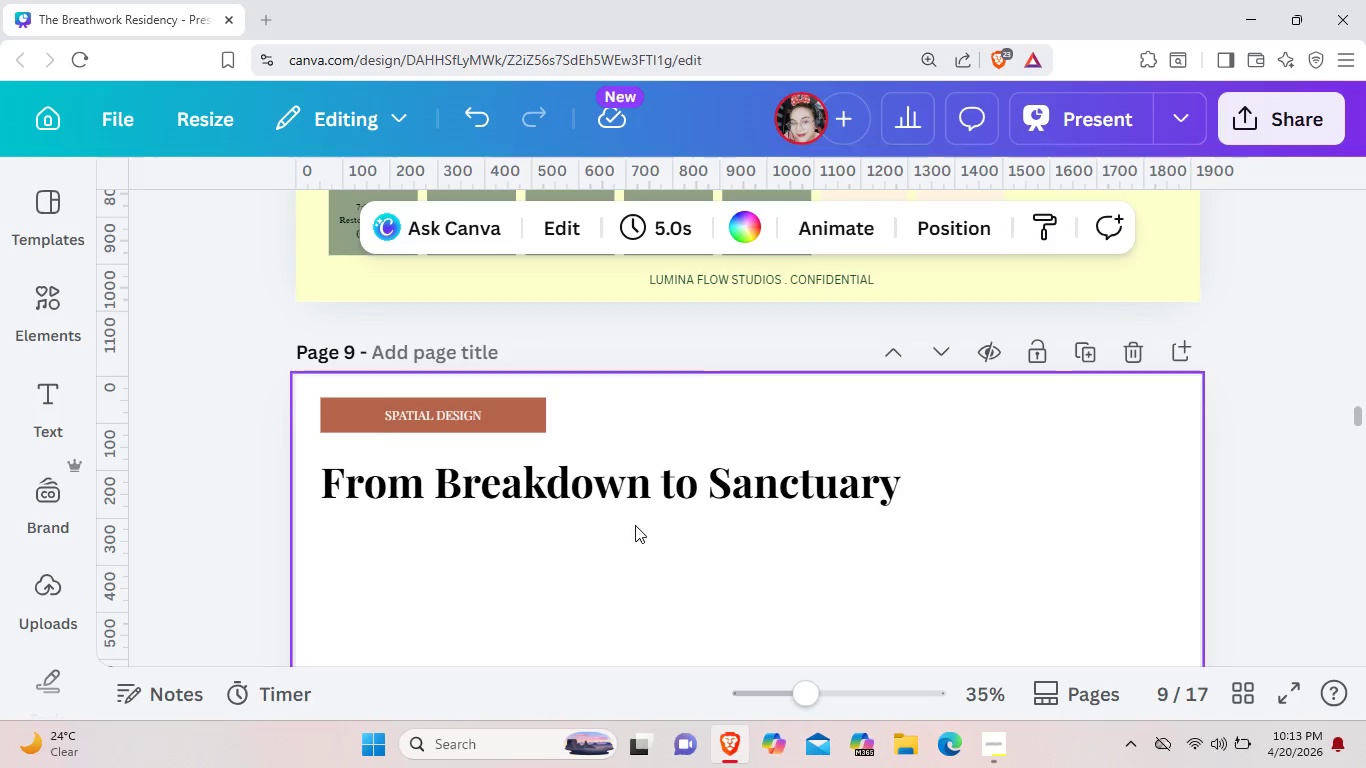 
left_click([714, 585])
 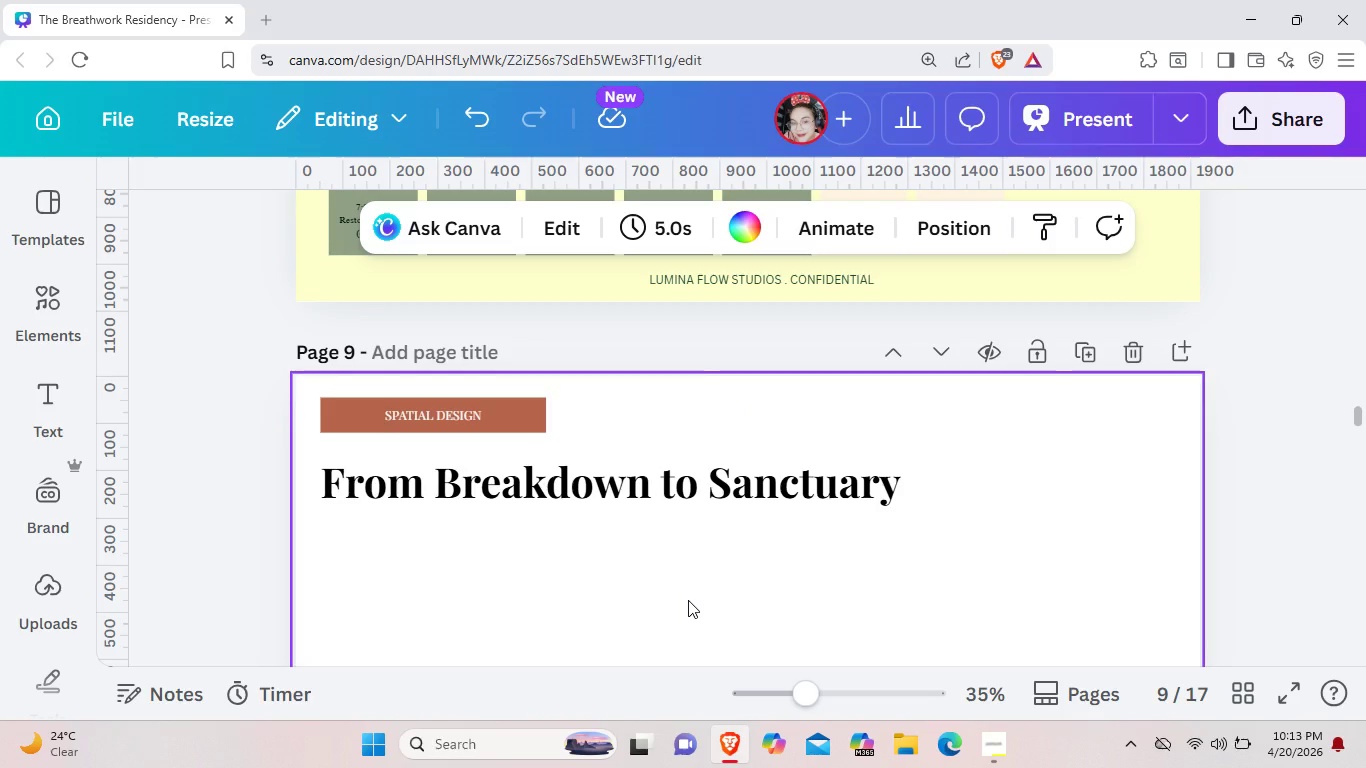 
scroll: coordinate [688, 600], scroll_direction: down, amount: 2.0
 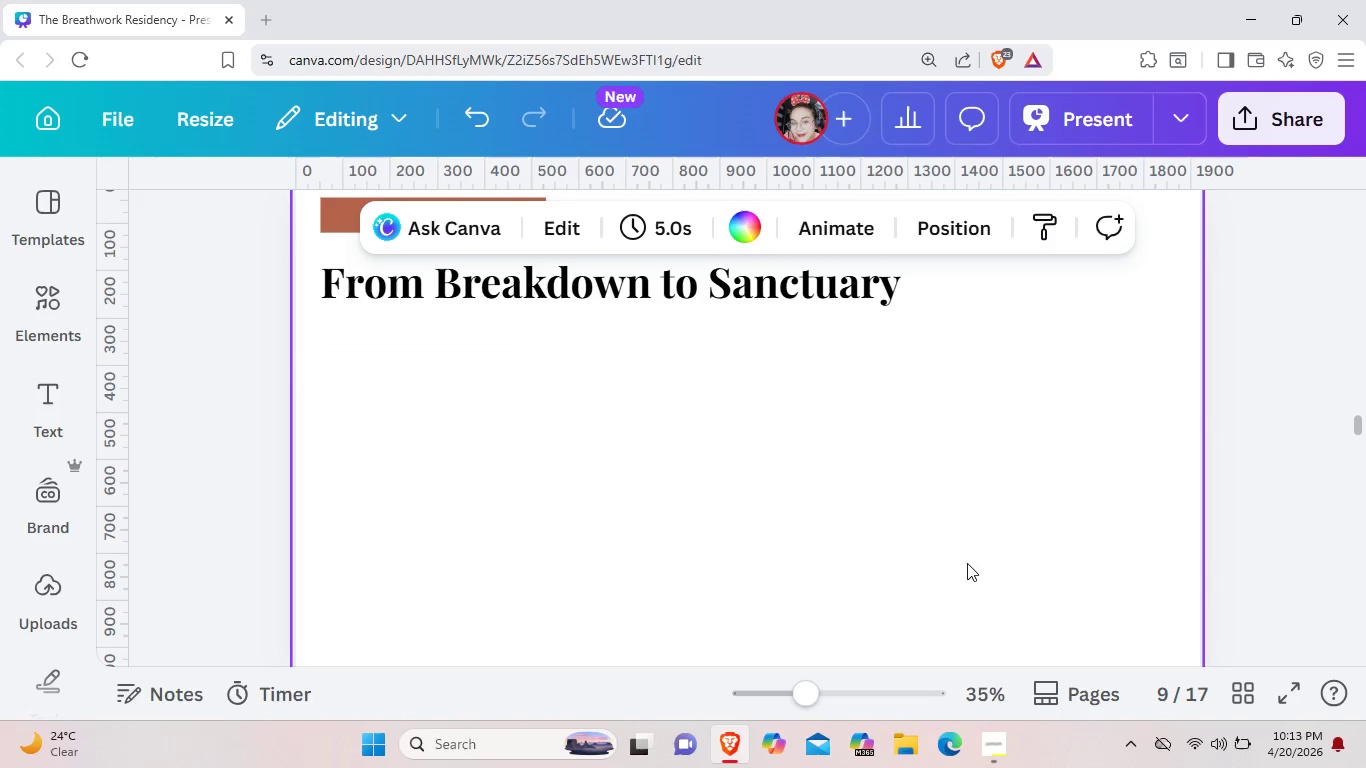 
scroll: coordinate [966, 563], scroll_direction: up, amount: 1.0
 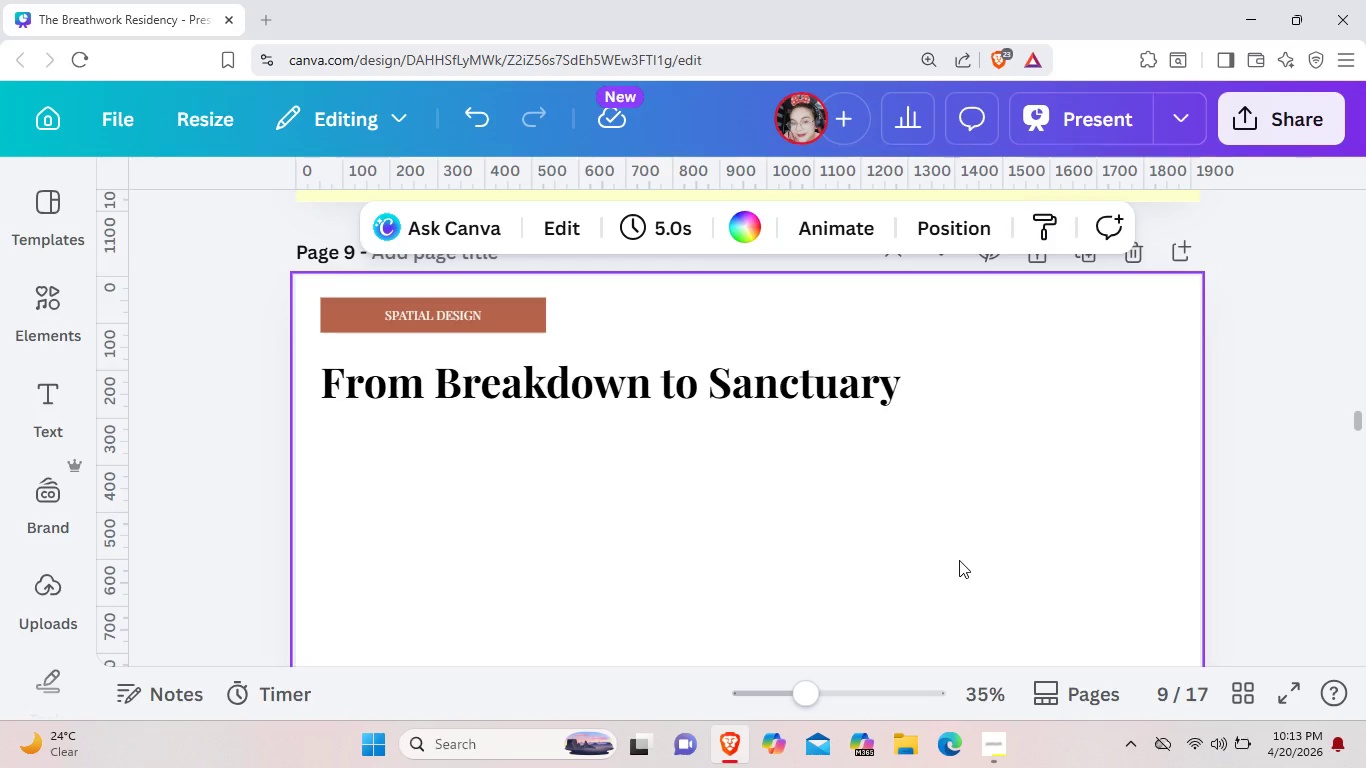 
scroll: coordinate [959, 560], scroll_direction: down, amount: 1.0
 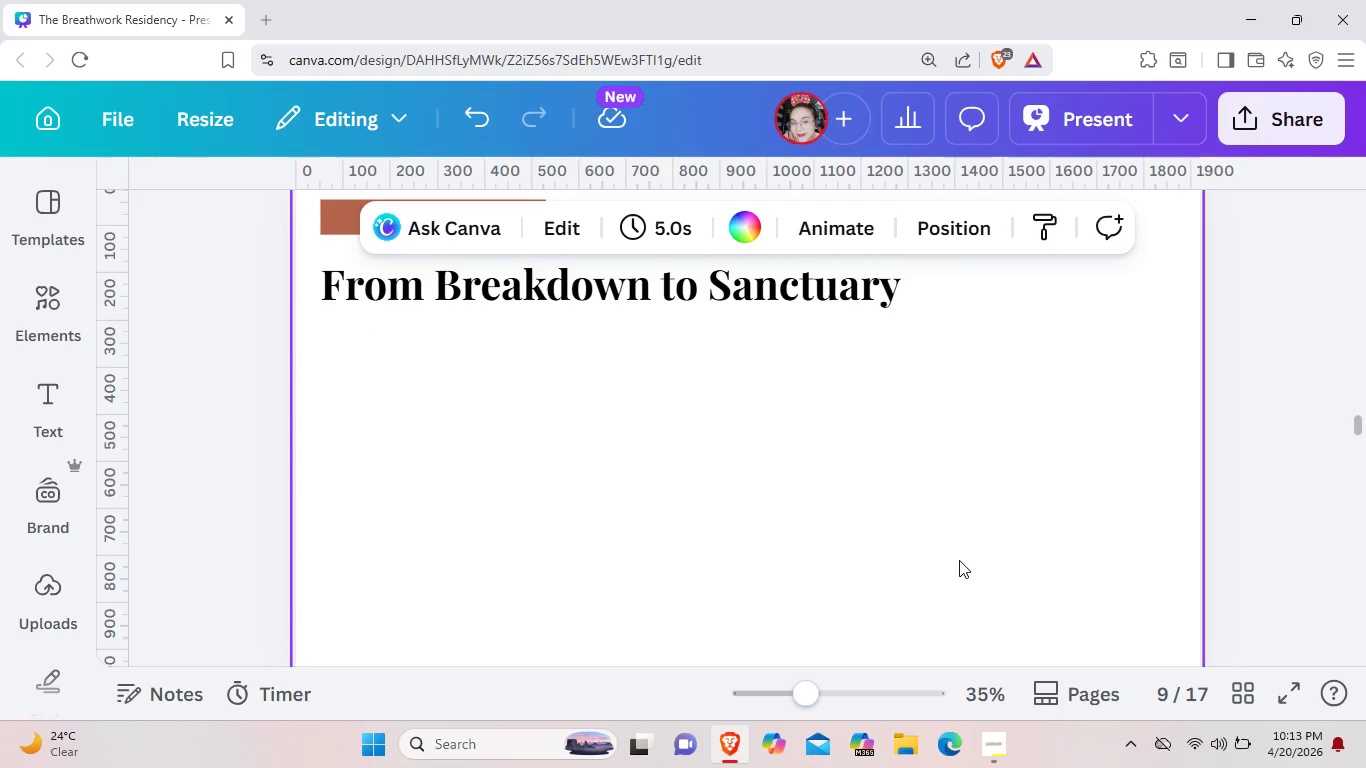 
scroll: coordinate [959, 560], scroll_direction: up, amount: 1.0
 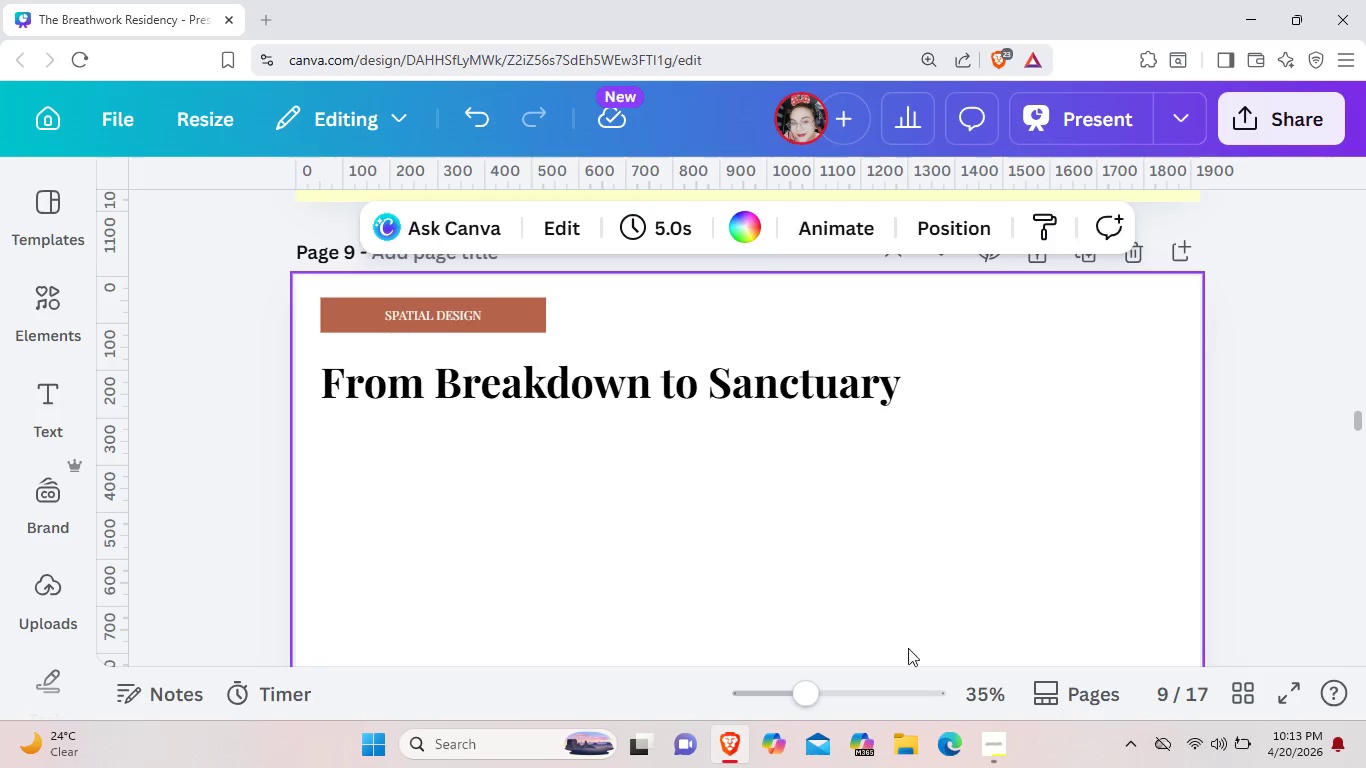 
left_click([975, 759])